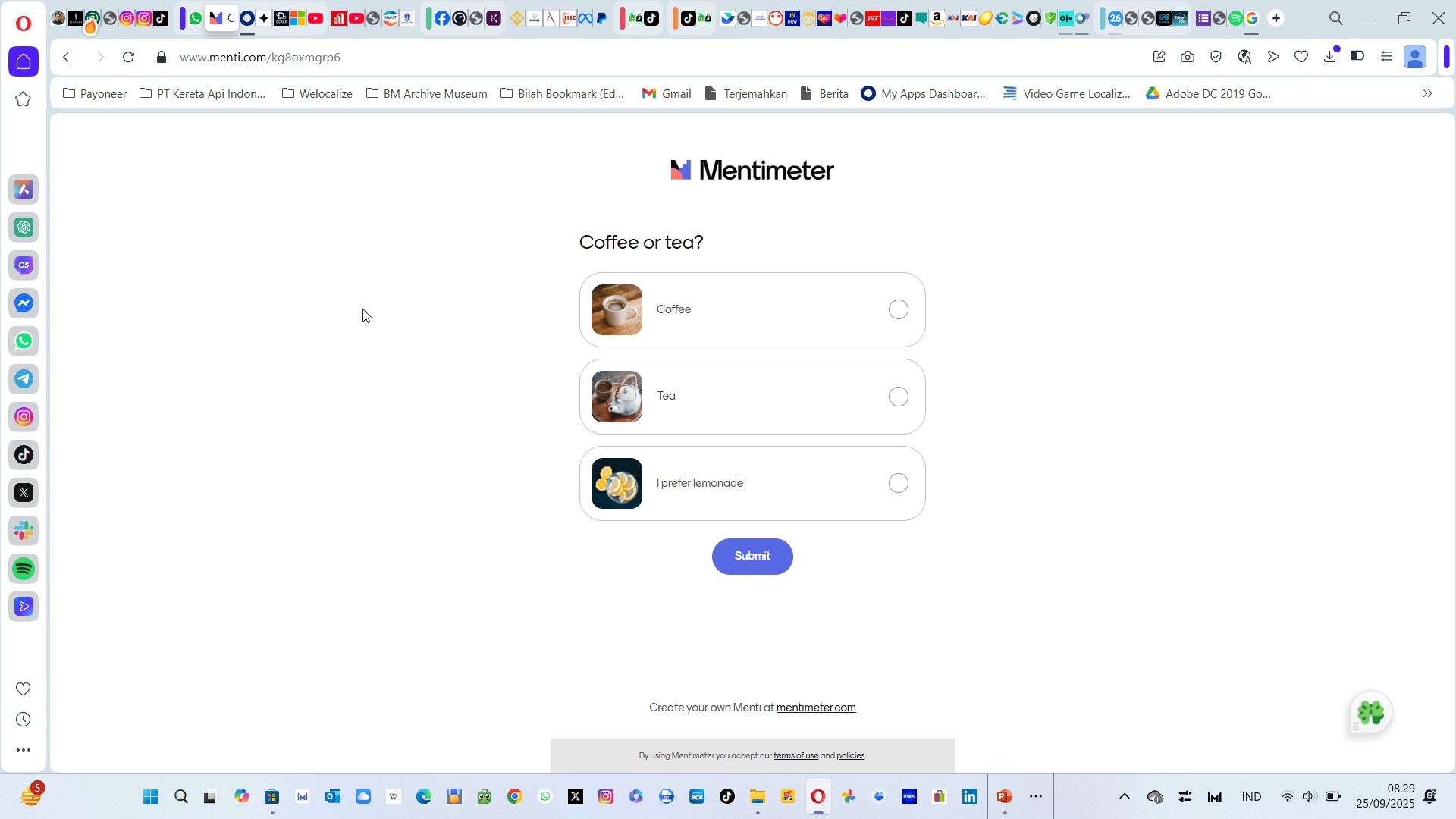 
left_click([830, 407])
 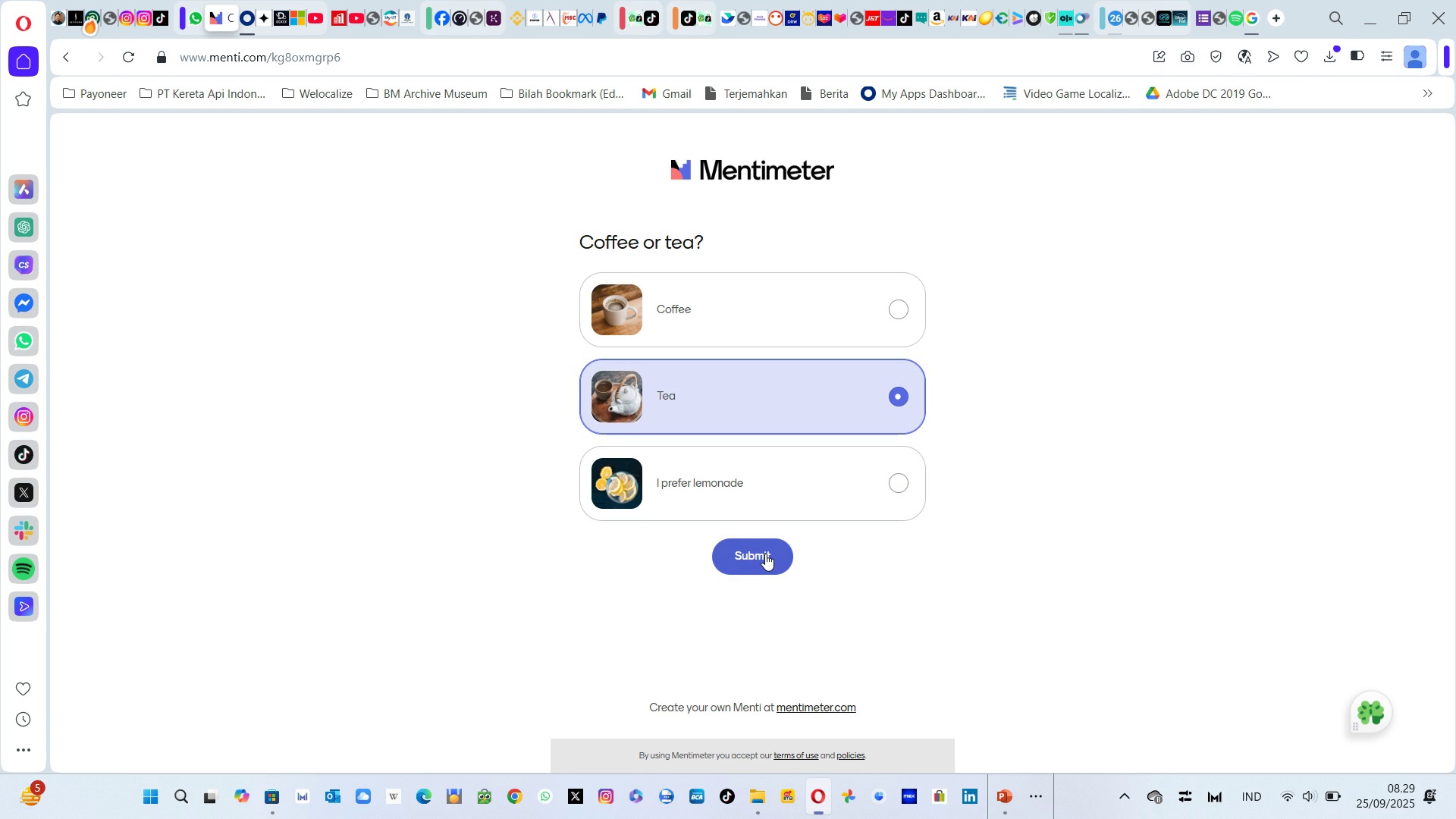 
left_click([765, 554])
 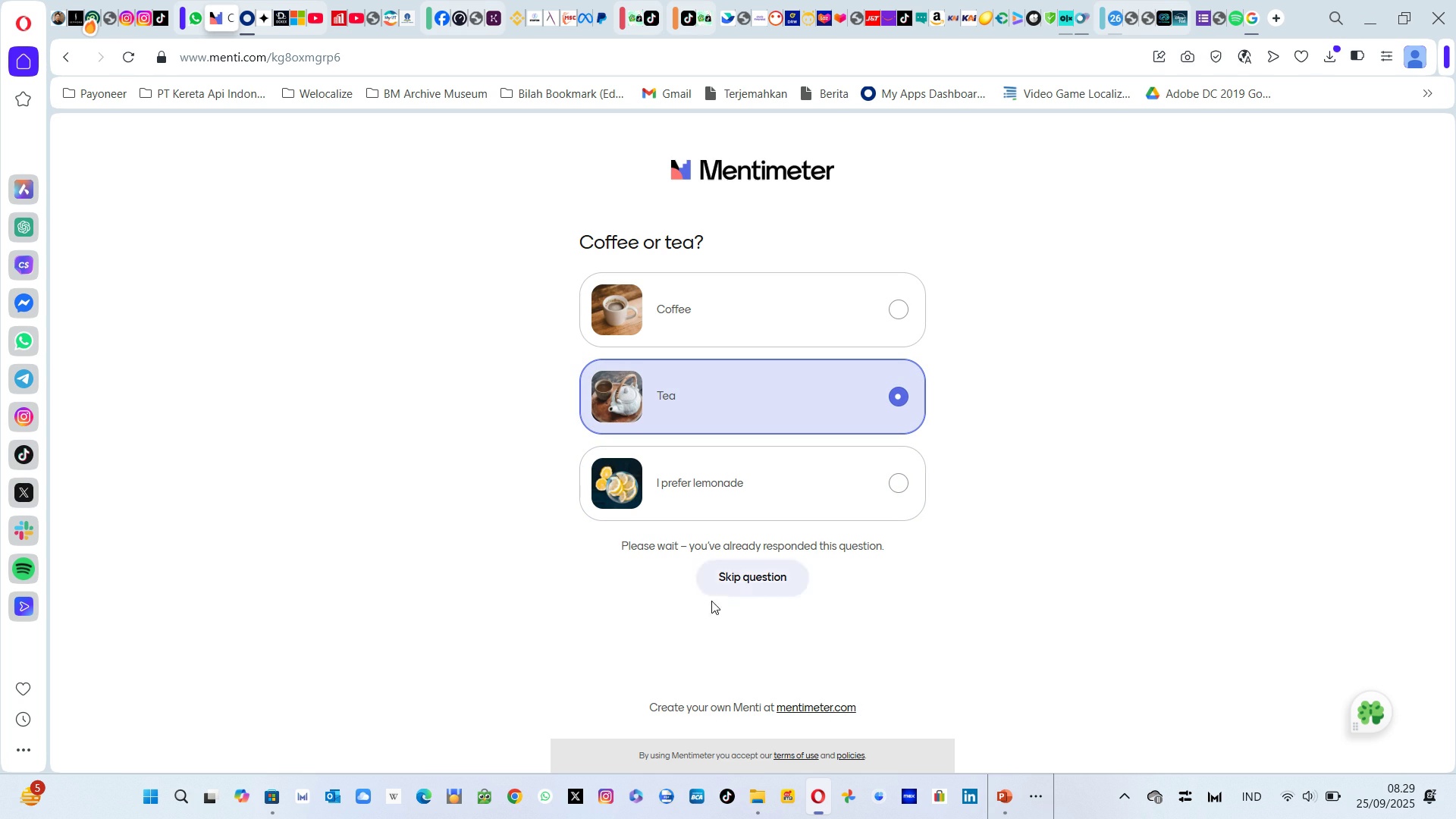 
mouse_move([679, 577])
 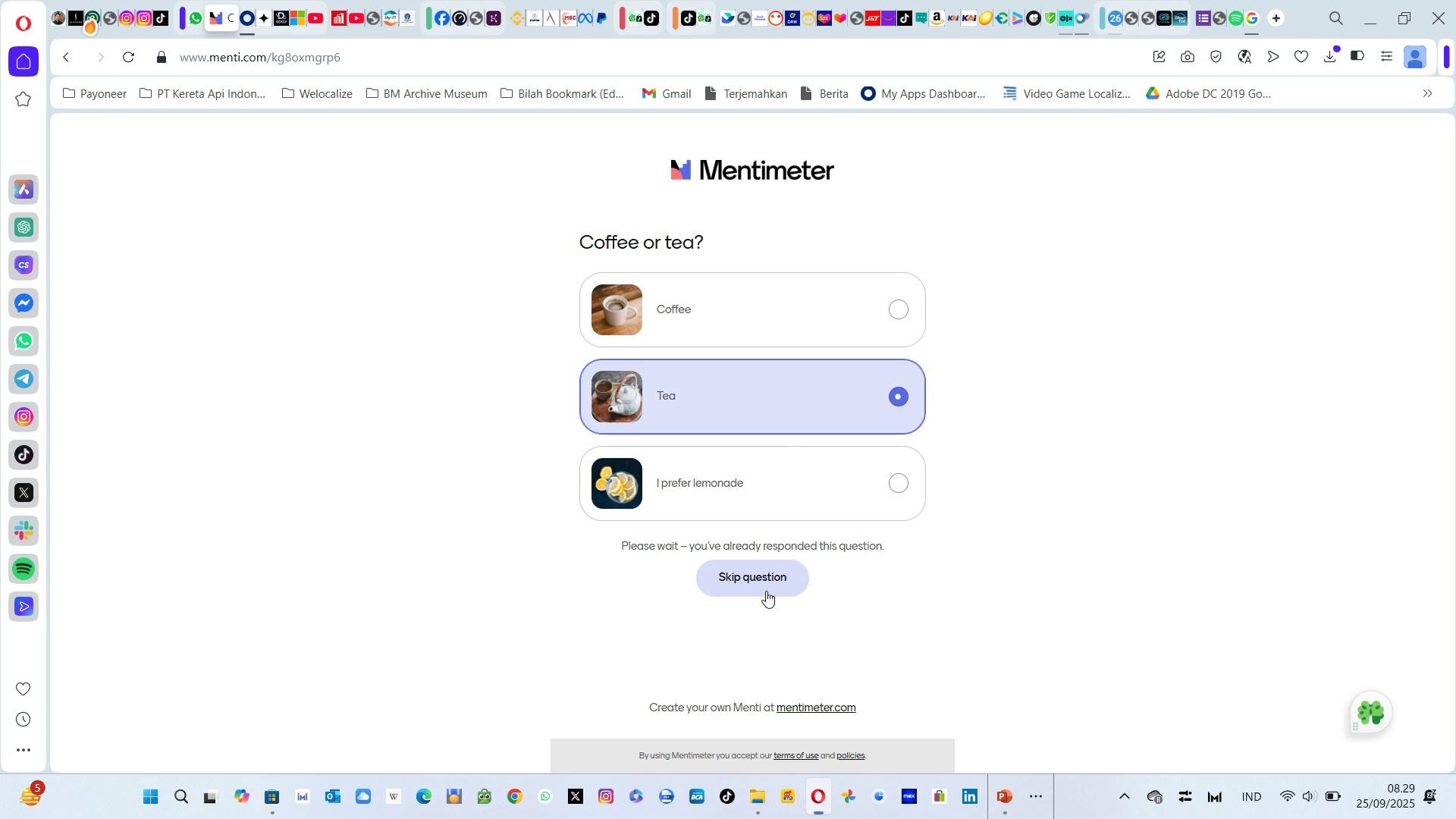 
left_click([763, 574])
 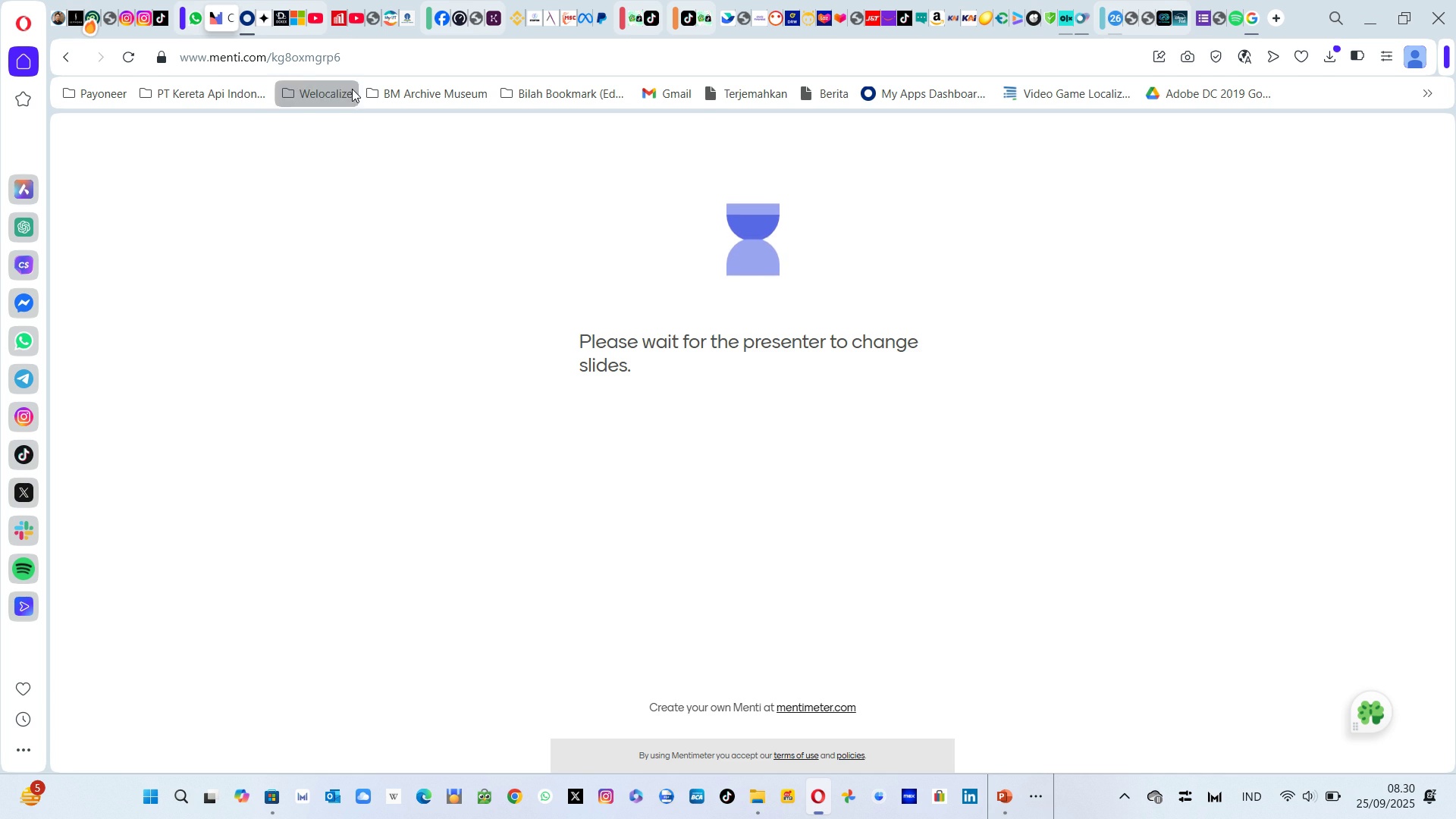 
left_click([354, 53])
 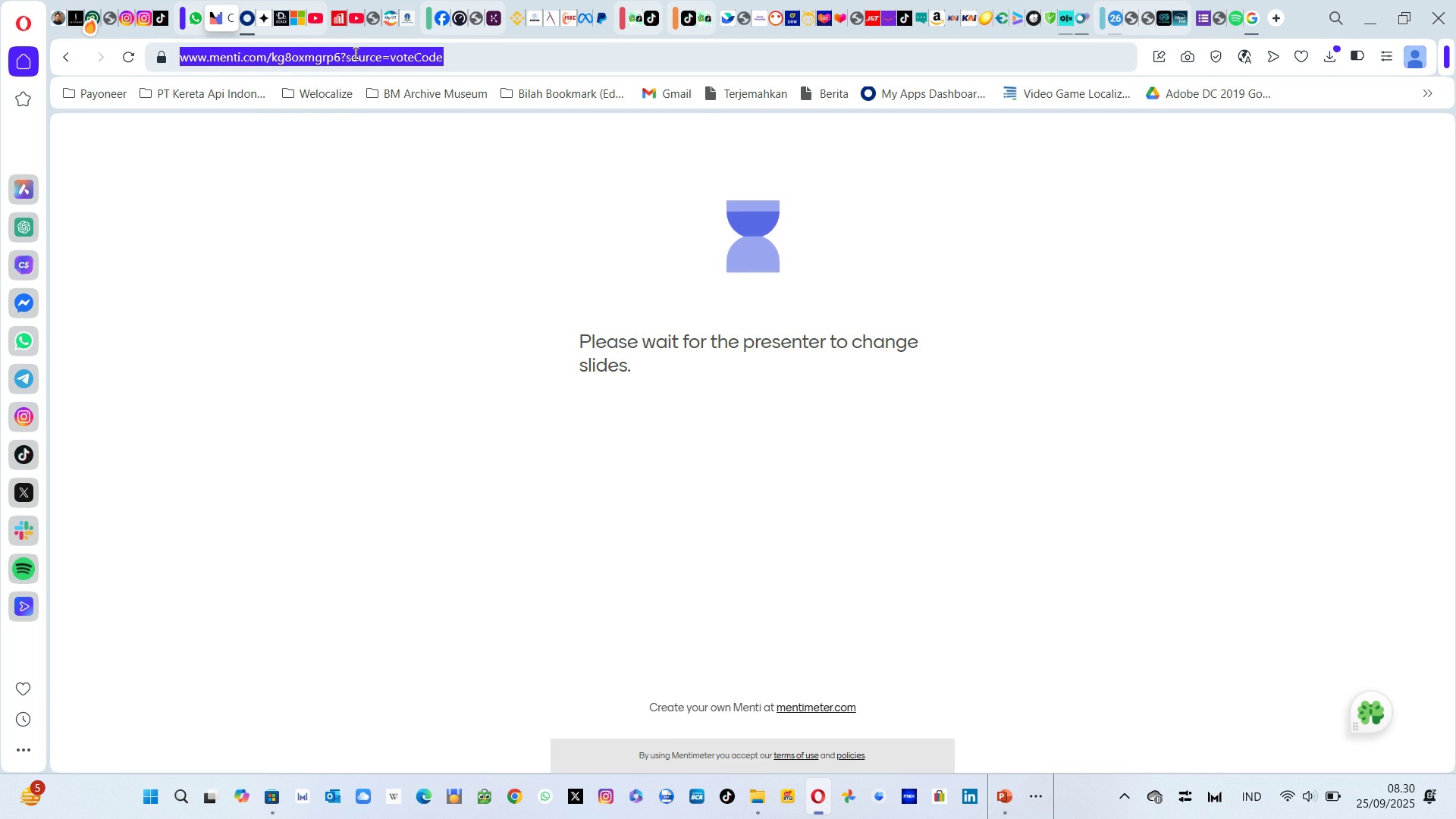 
key(Backspace)
type(www.google.com)
 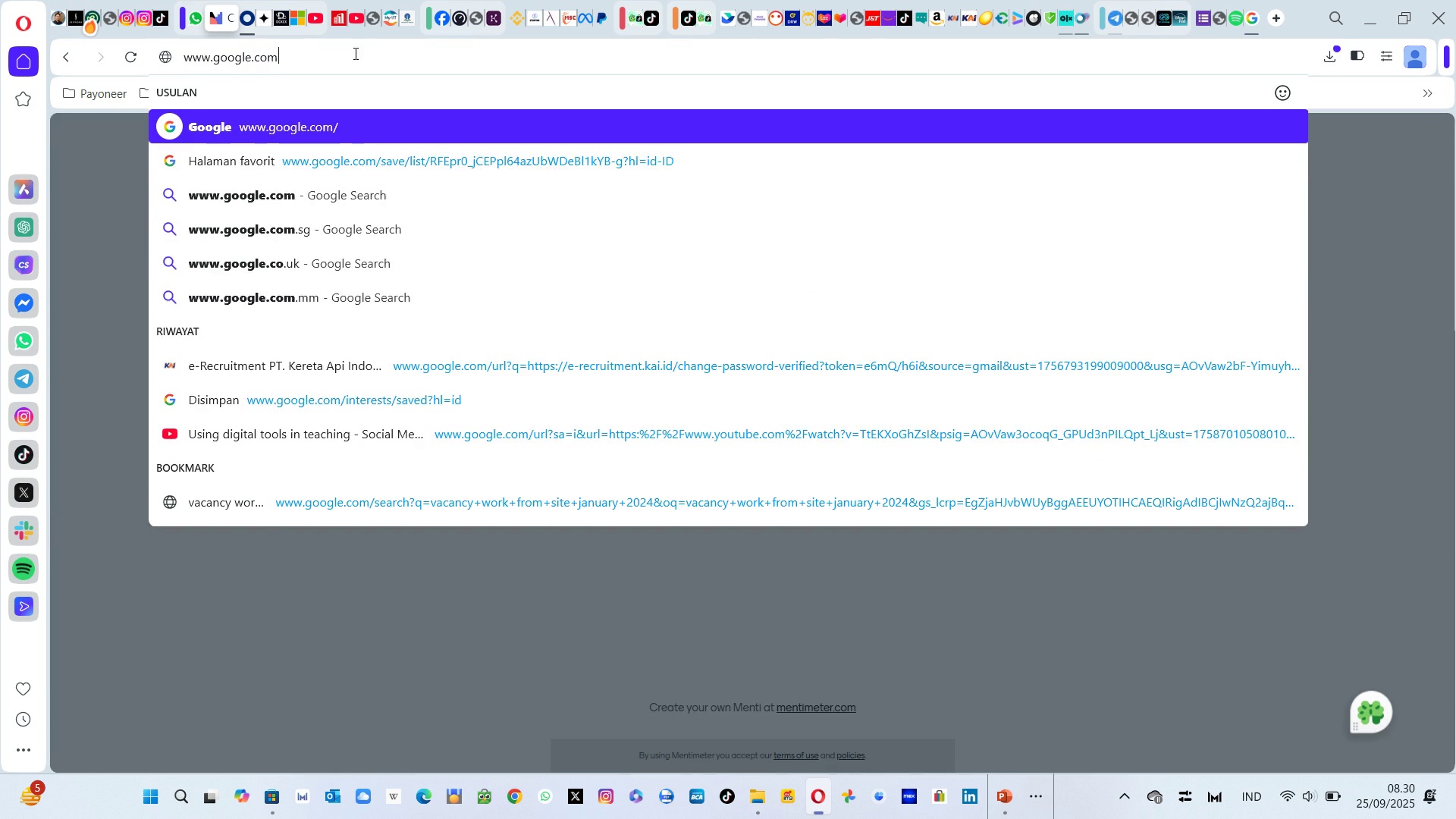 
key(Enter)
 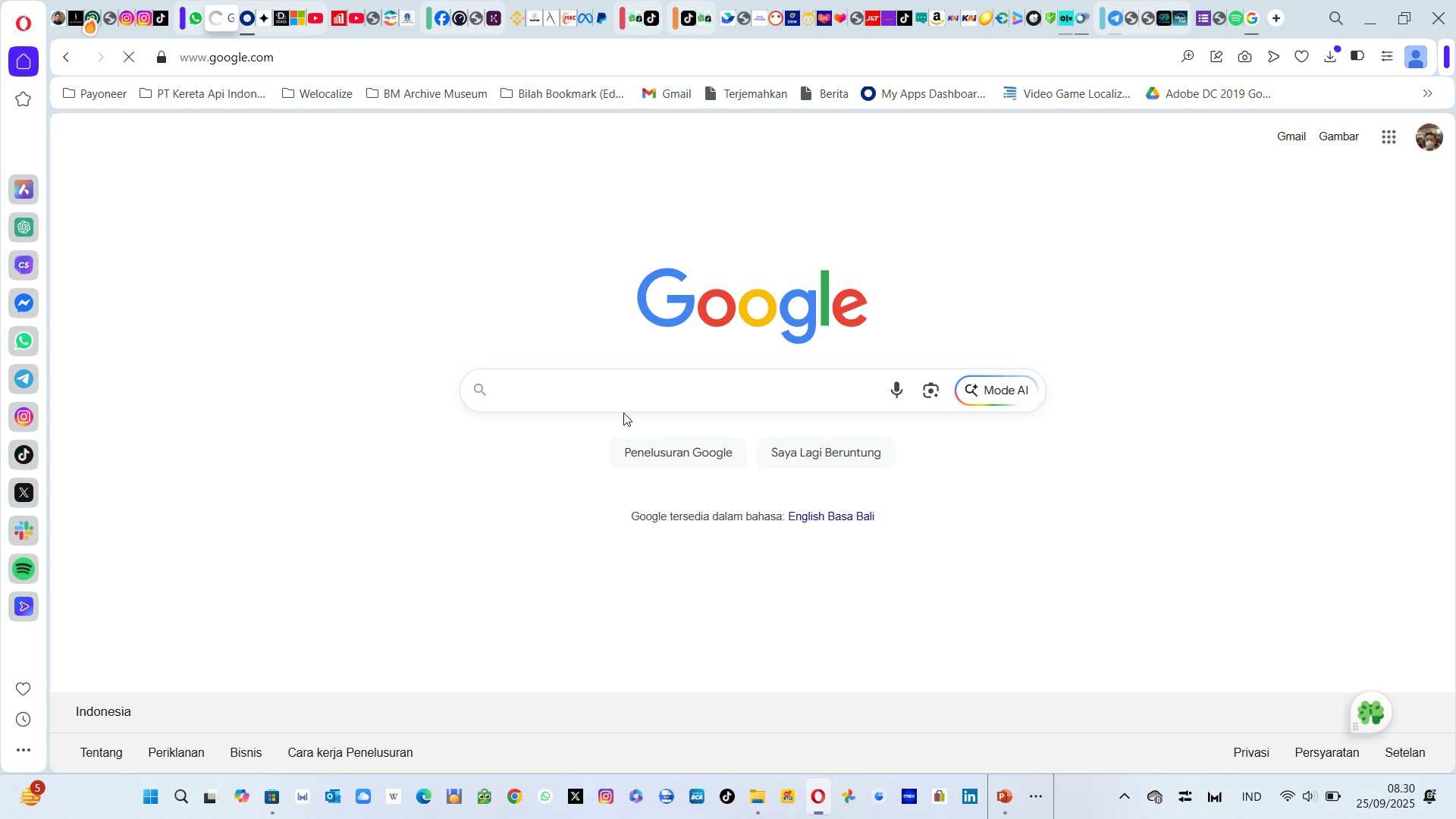 
key(Alt+Tab)
 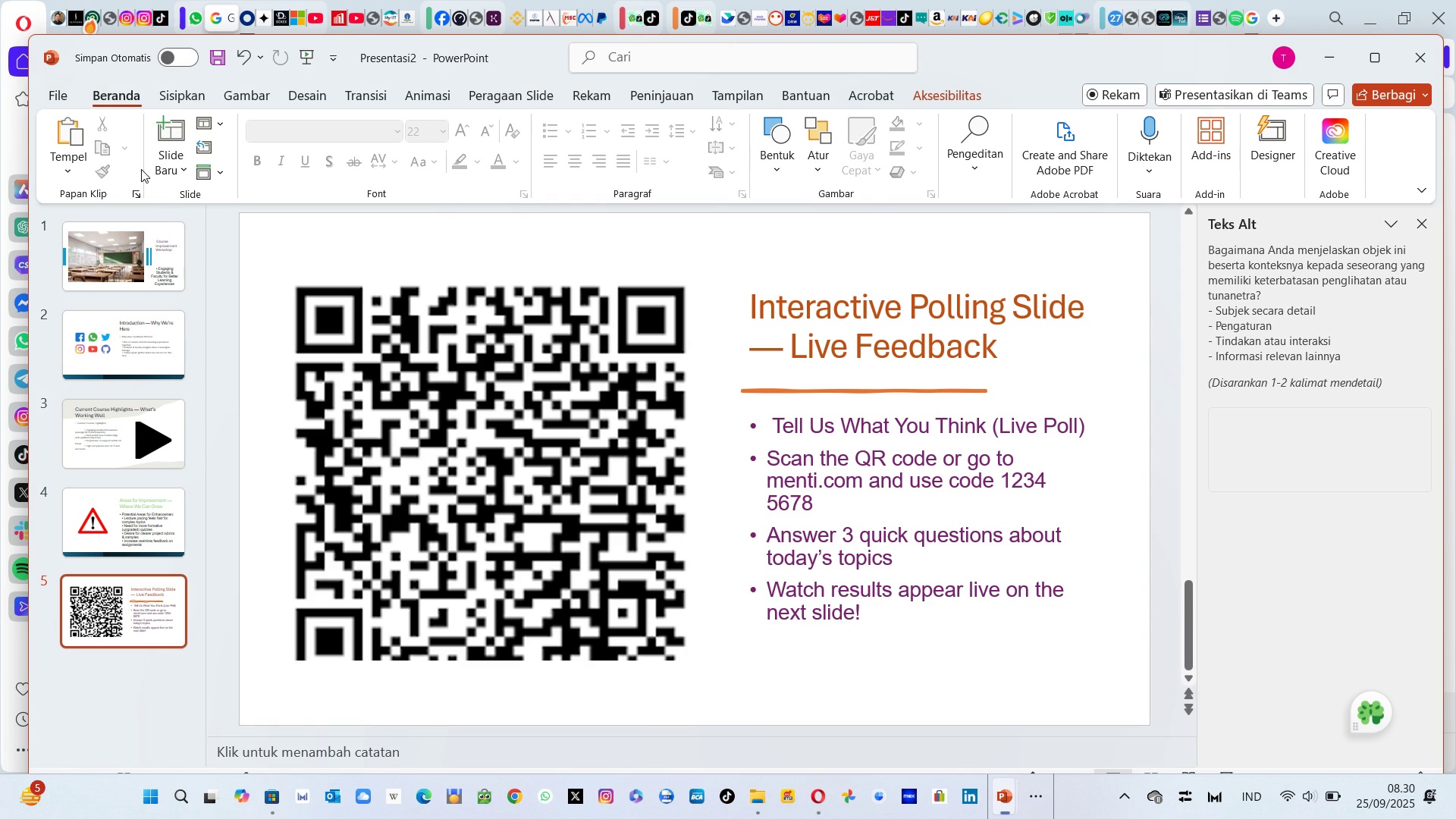 
left_click([173, 133])
 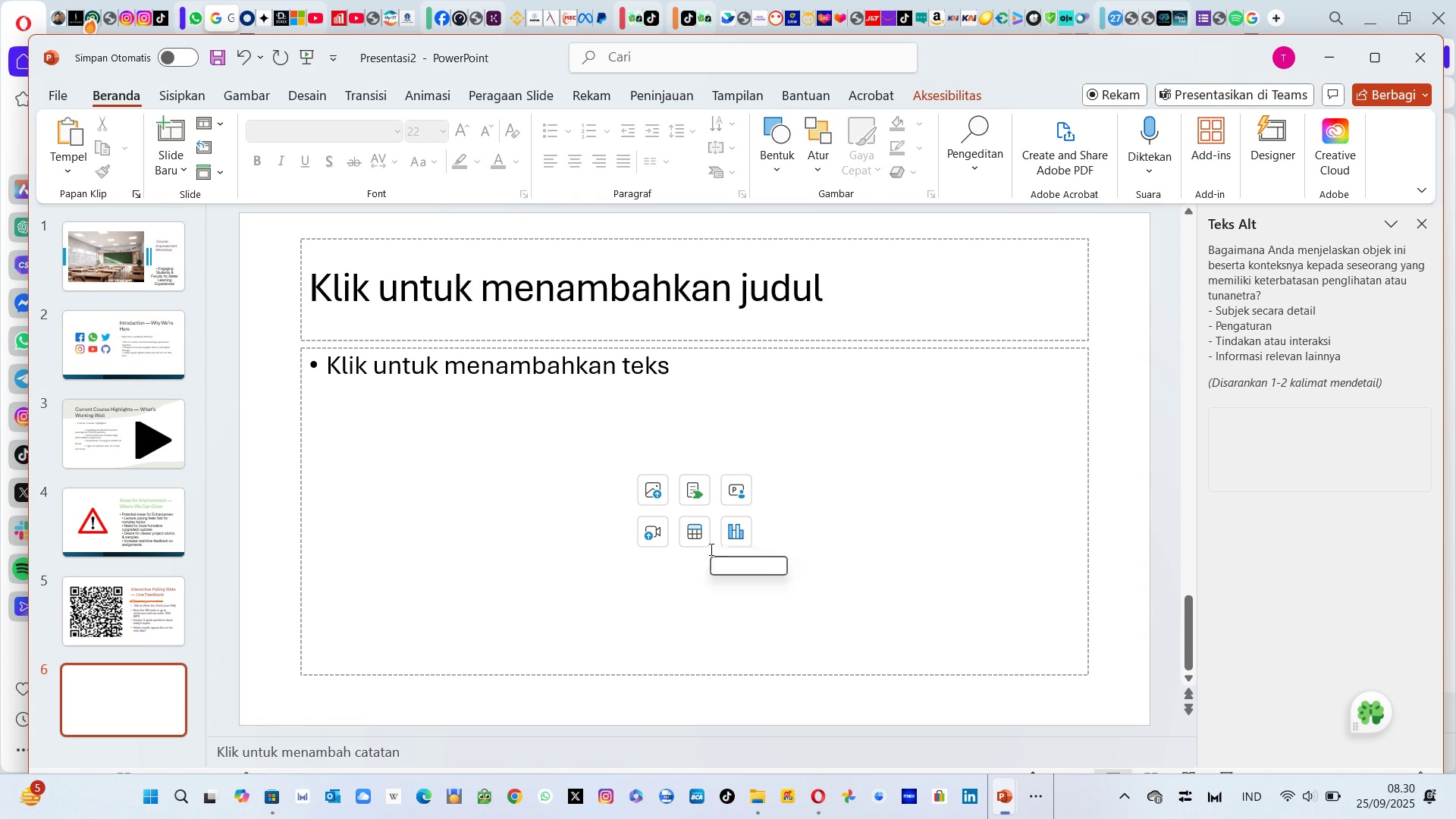 
key(Alt+Tab)
 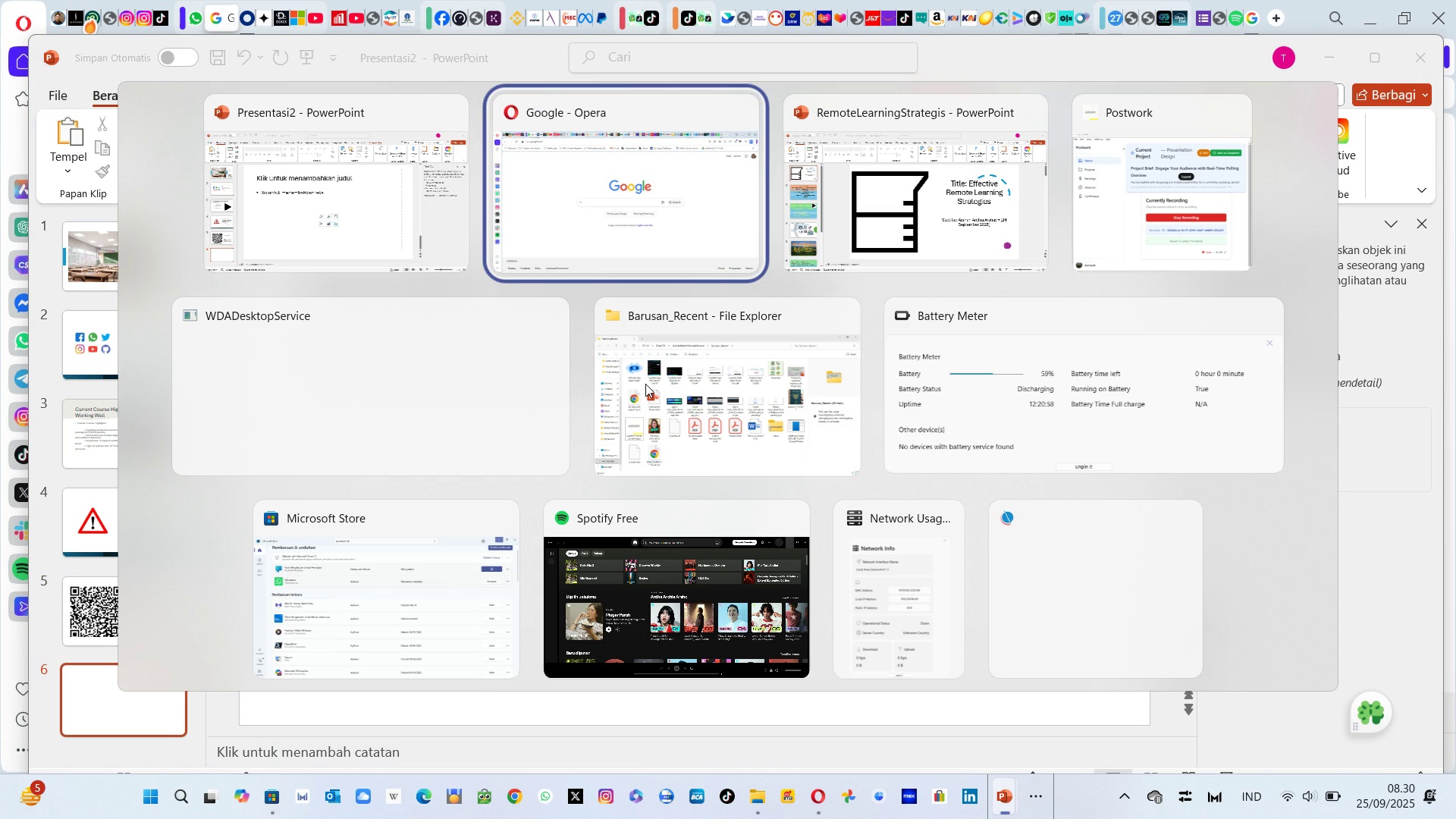 
key(Alt+Tab)
 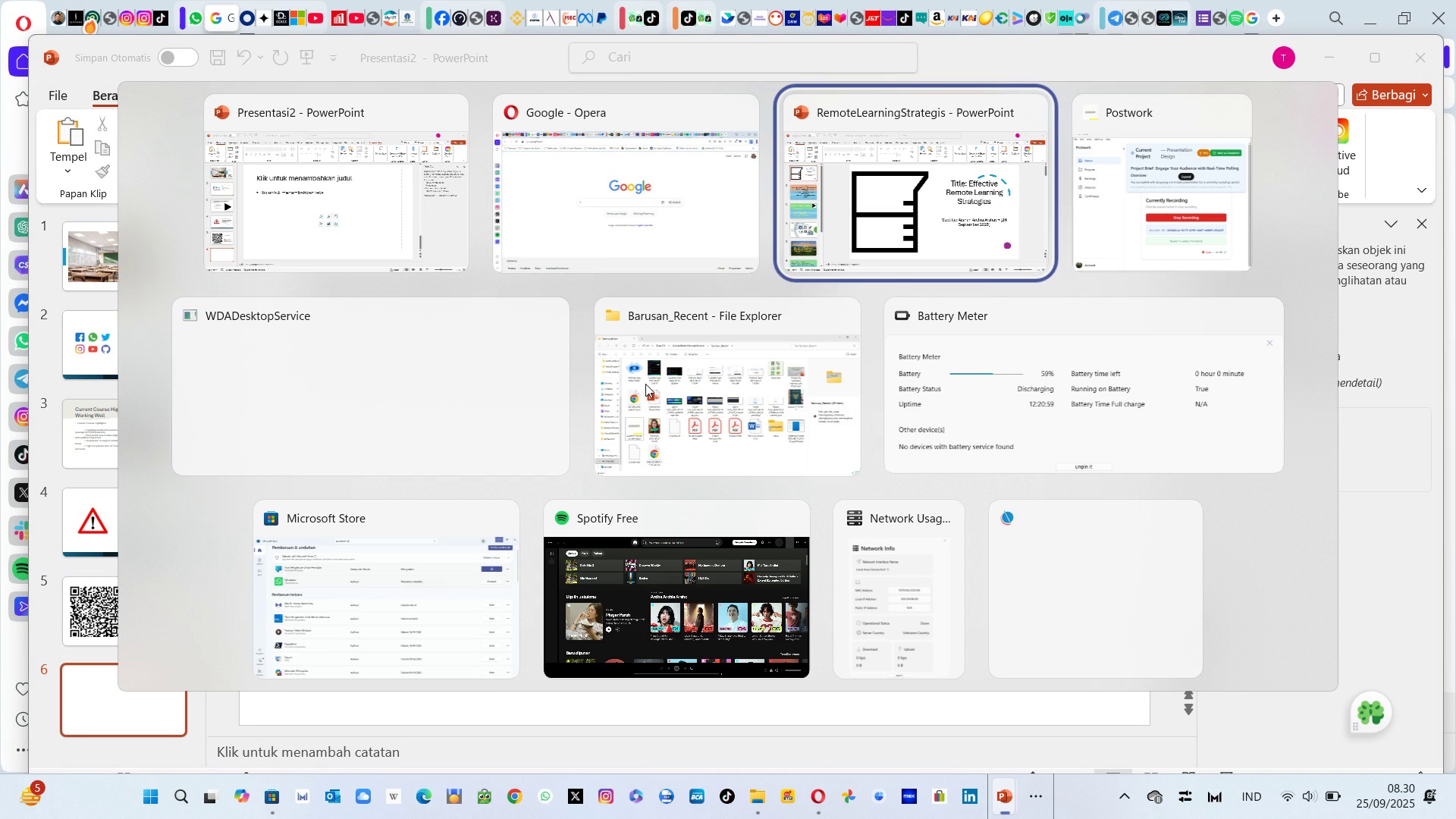 
key(Alt+Tab)
 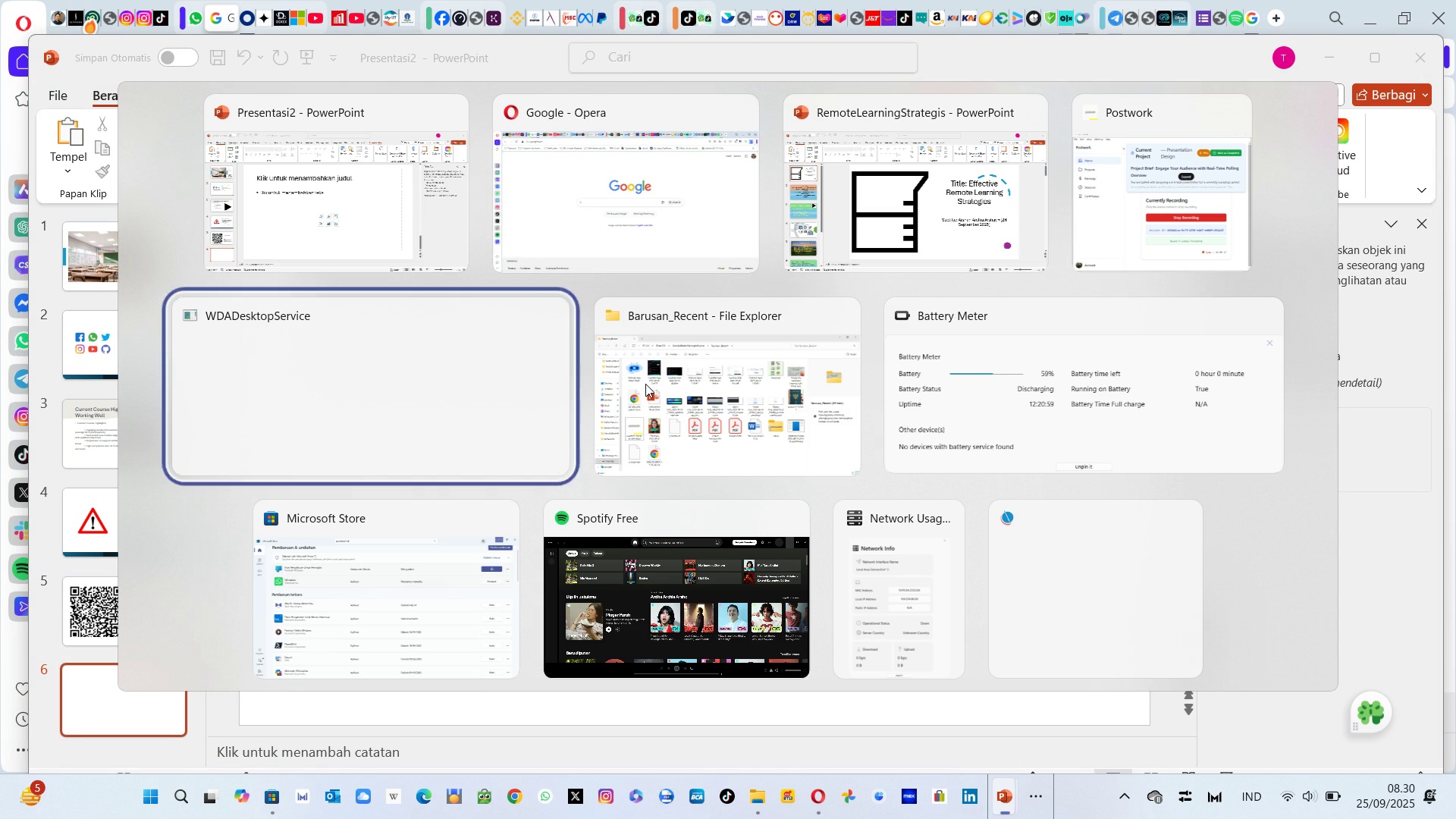 
key(Alt+Tab)
 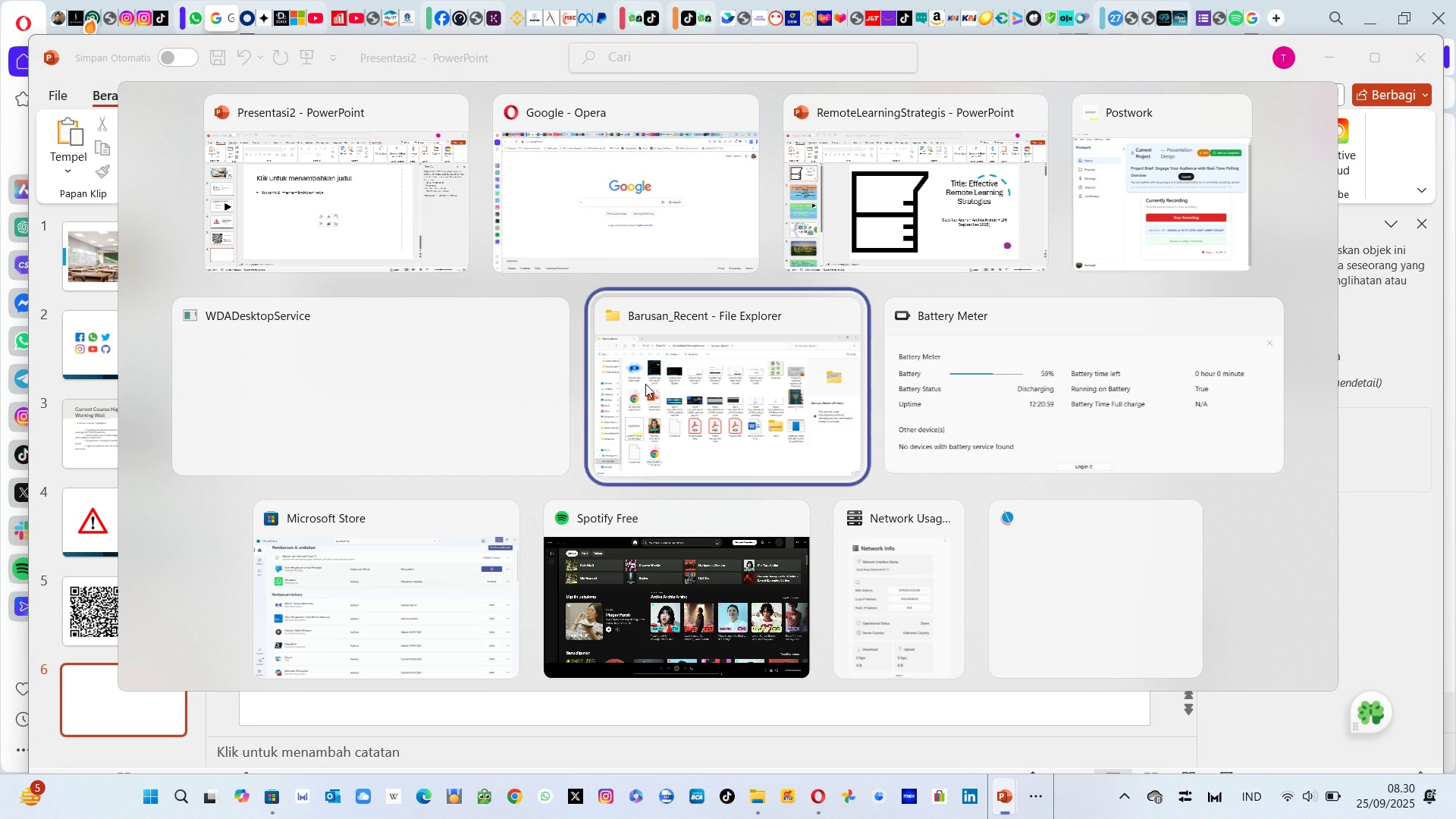 
key(Alt+Tab)
 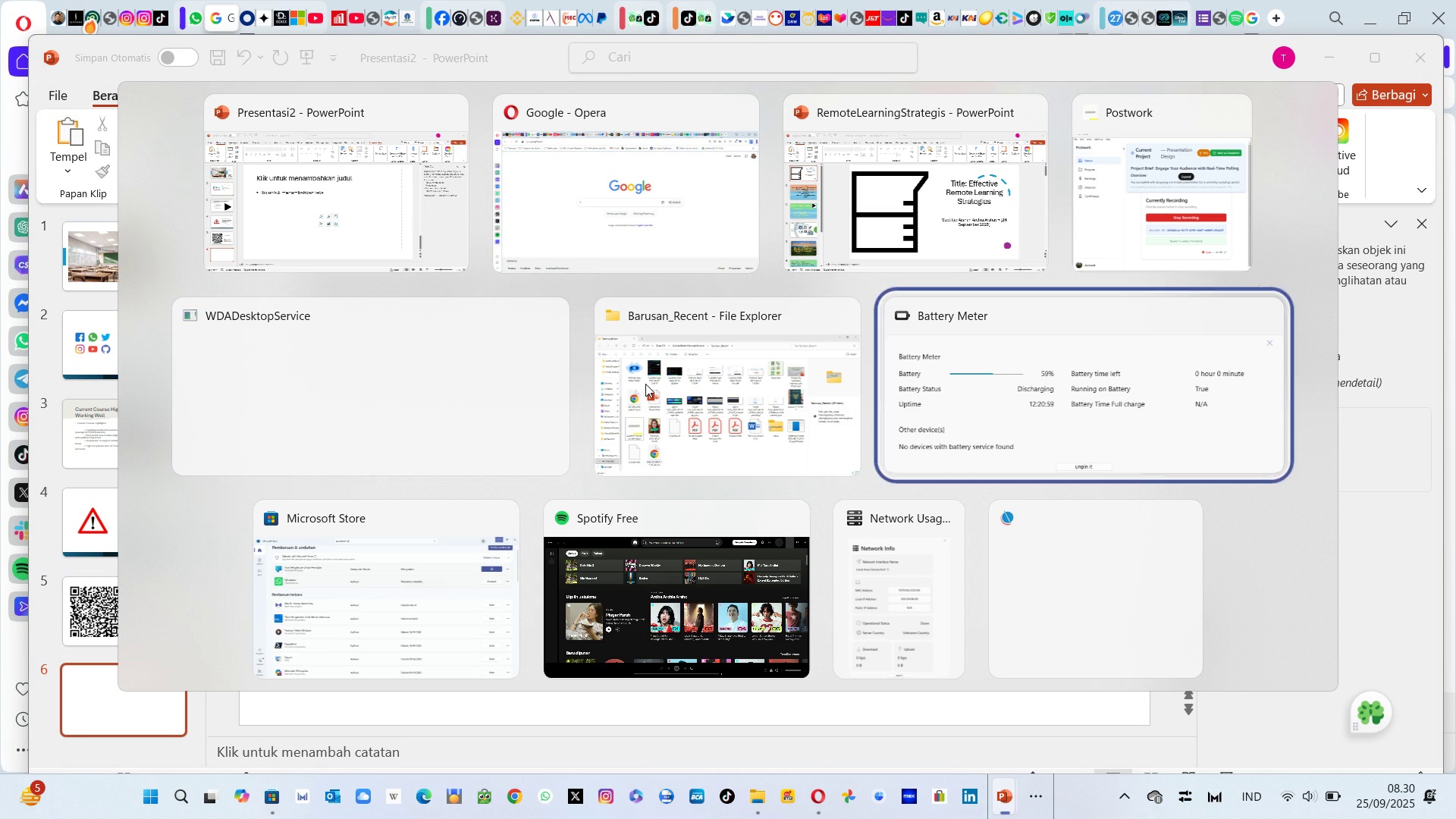 
key(Alt+Tab)
 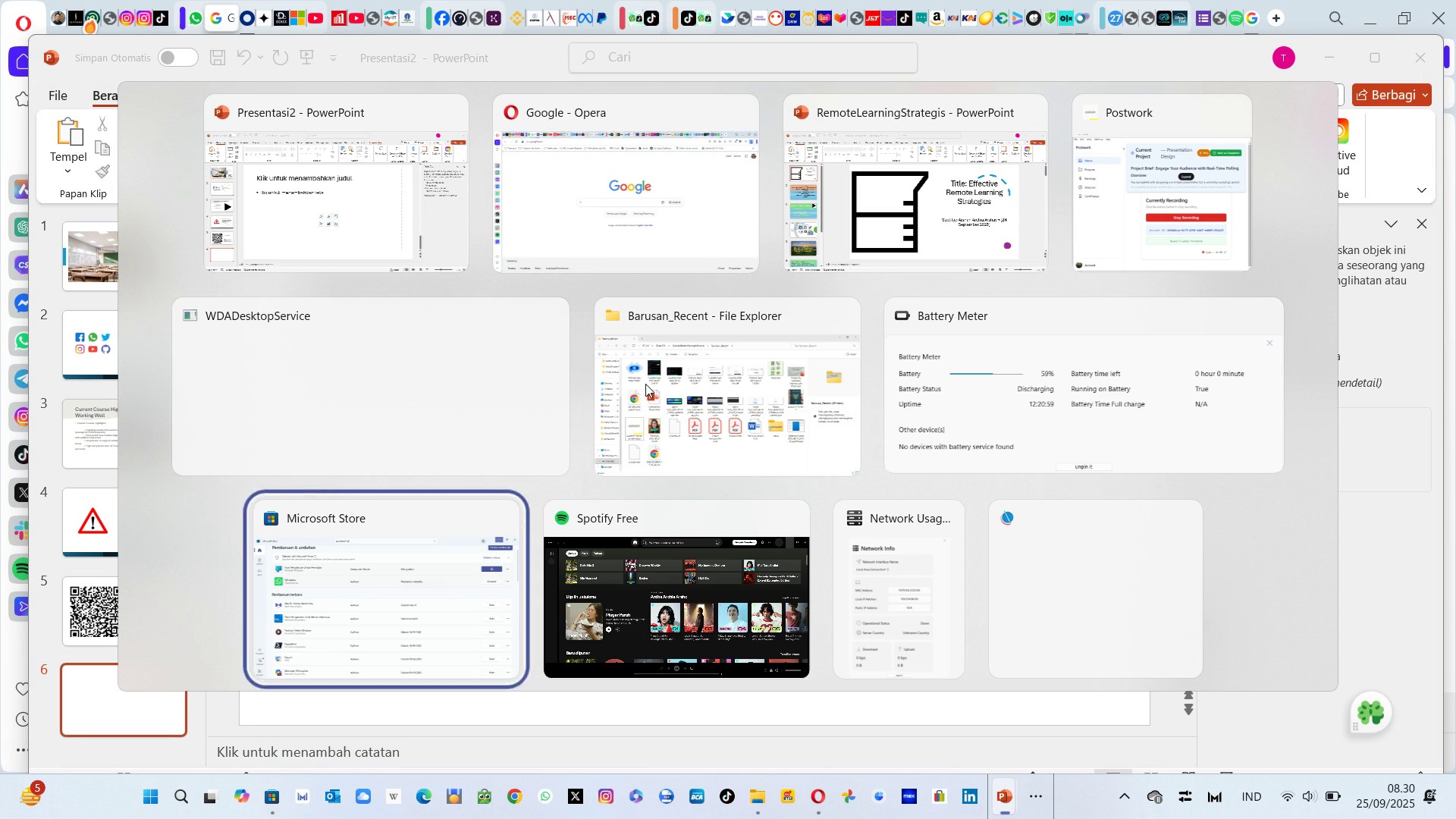 
key(Alt+Tab)
 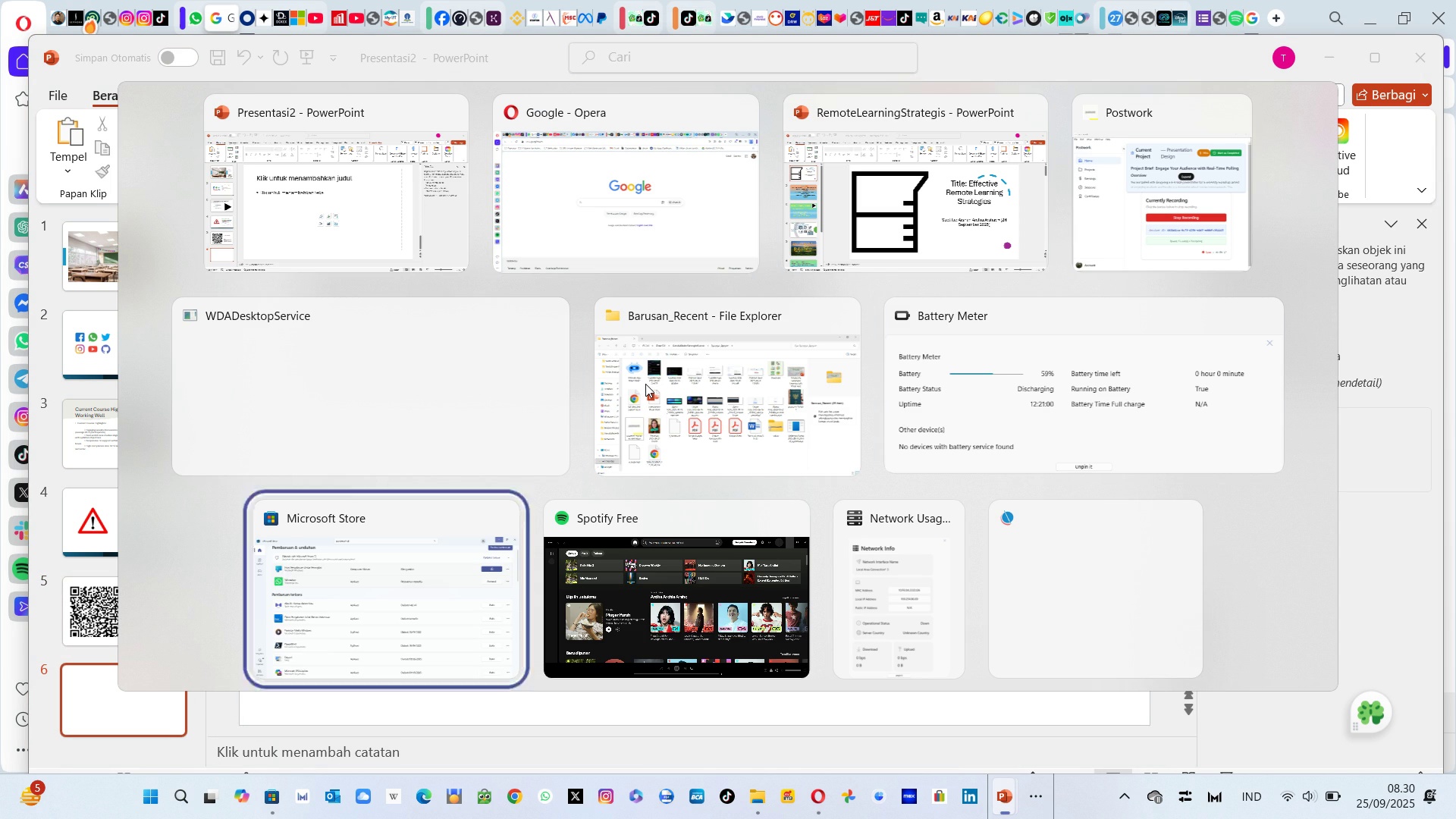 
key(Alt+Tab)
 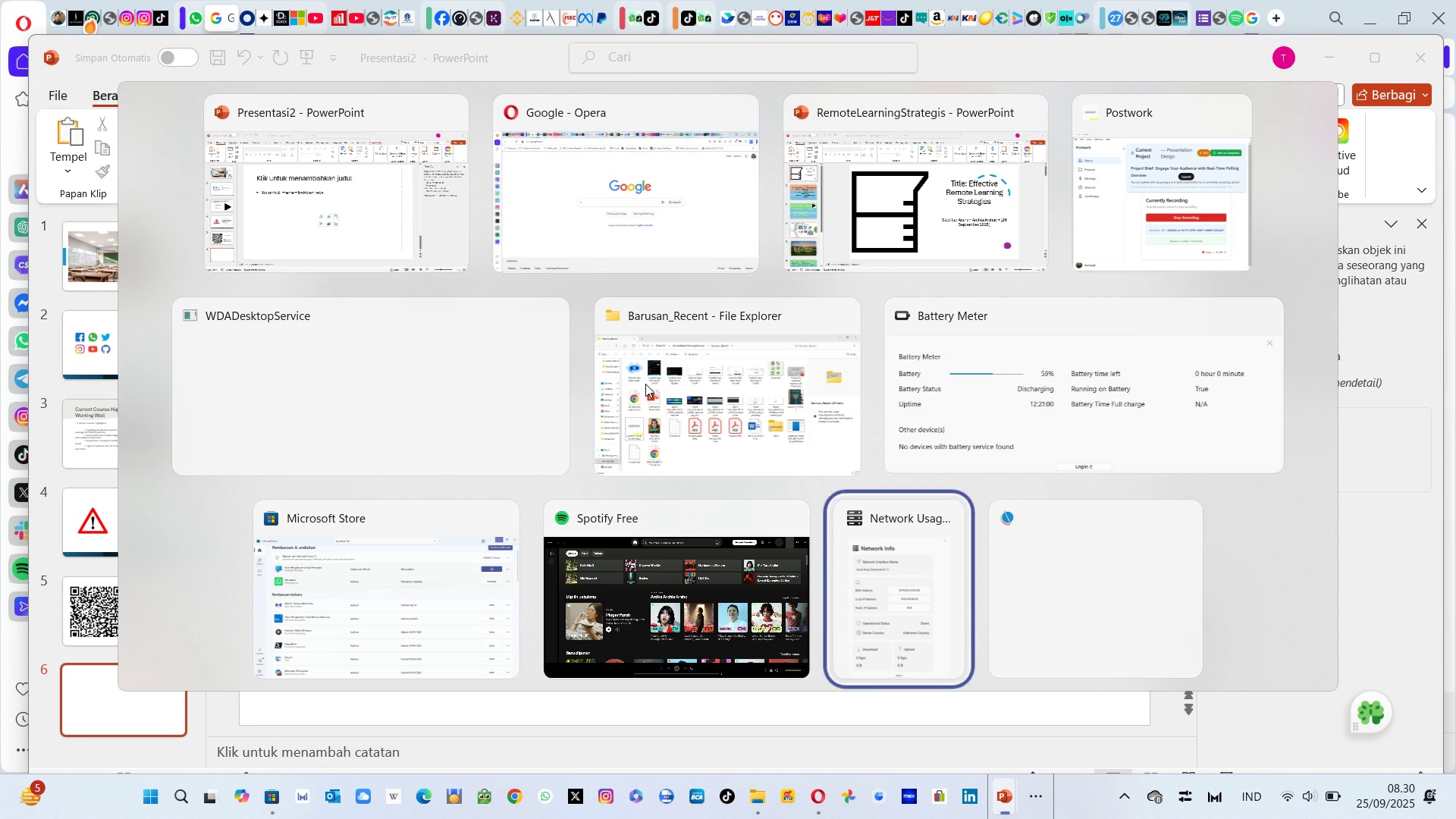 
key(Alt+Tab)
 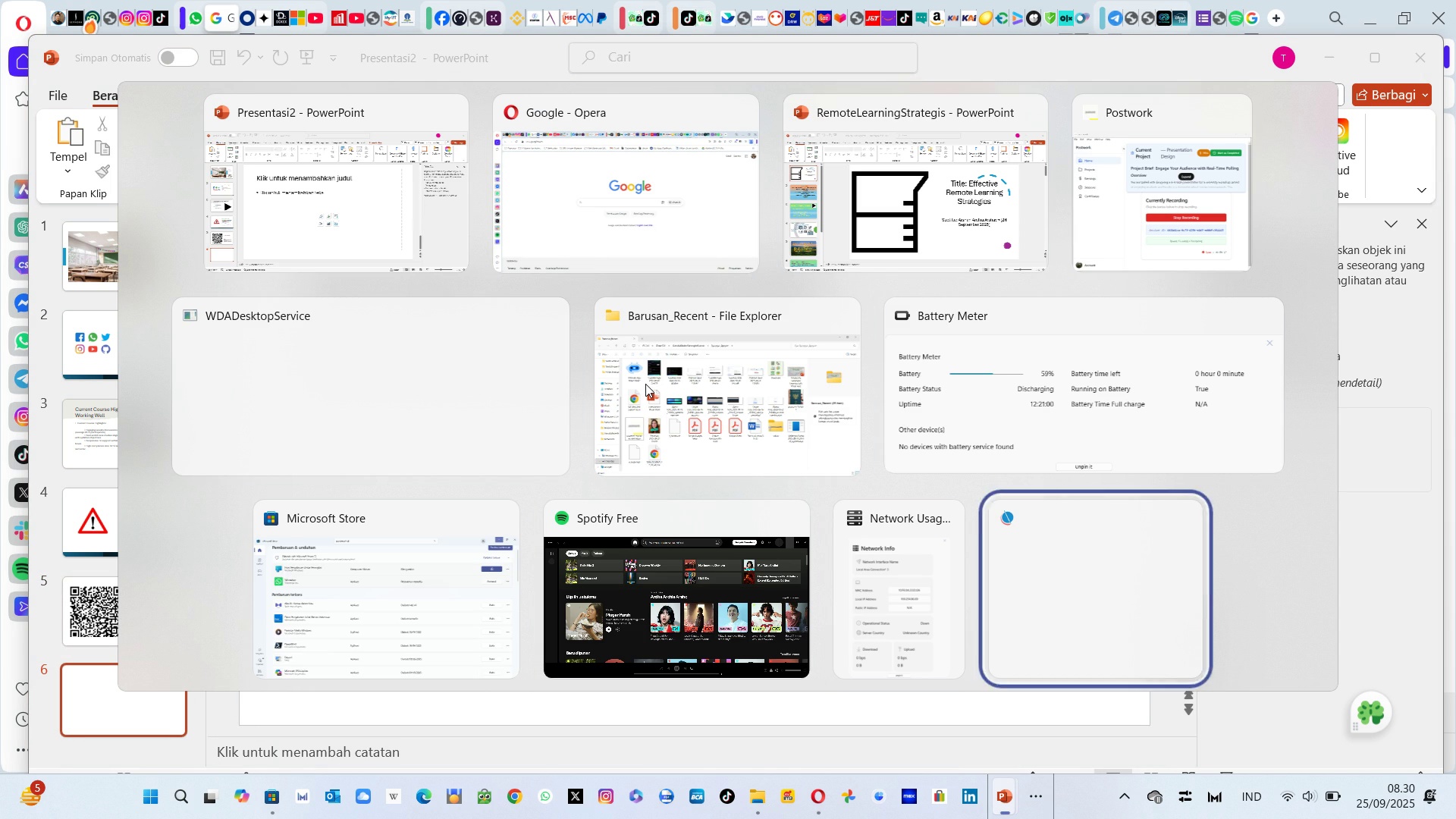 
key(Alt+Tab)
 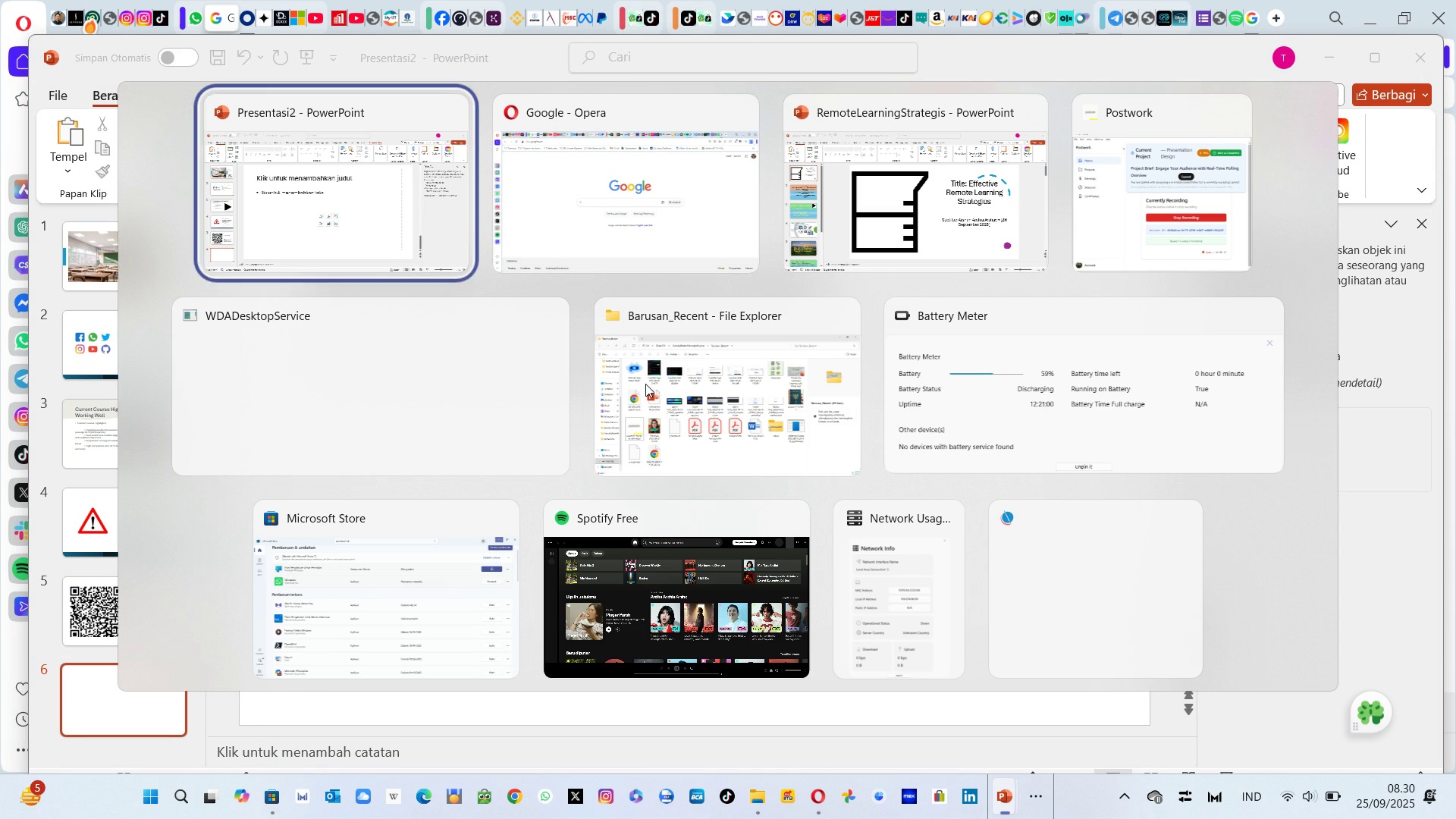 
key(Alt+Tab)
 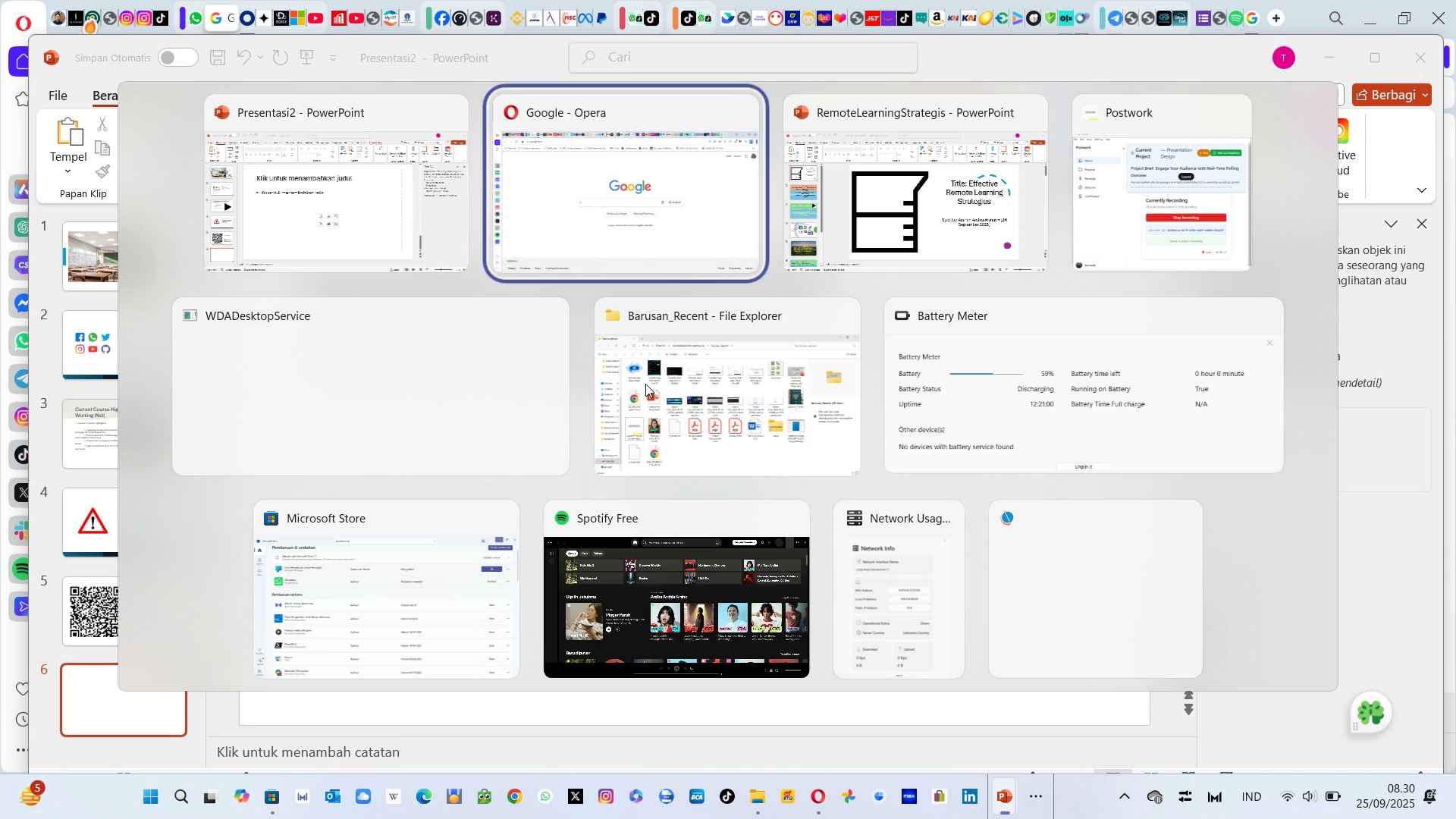 
key(Alt+Tab)
 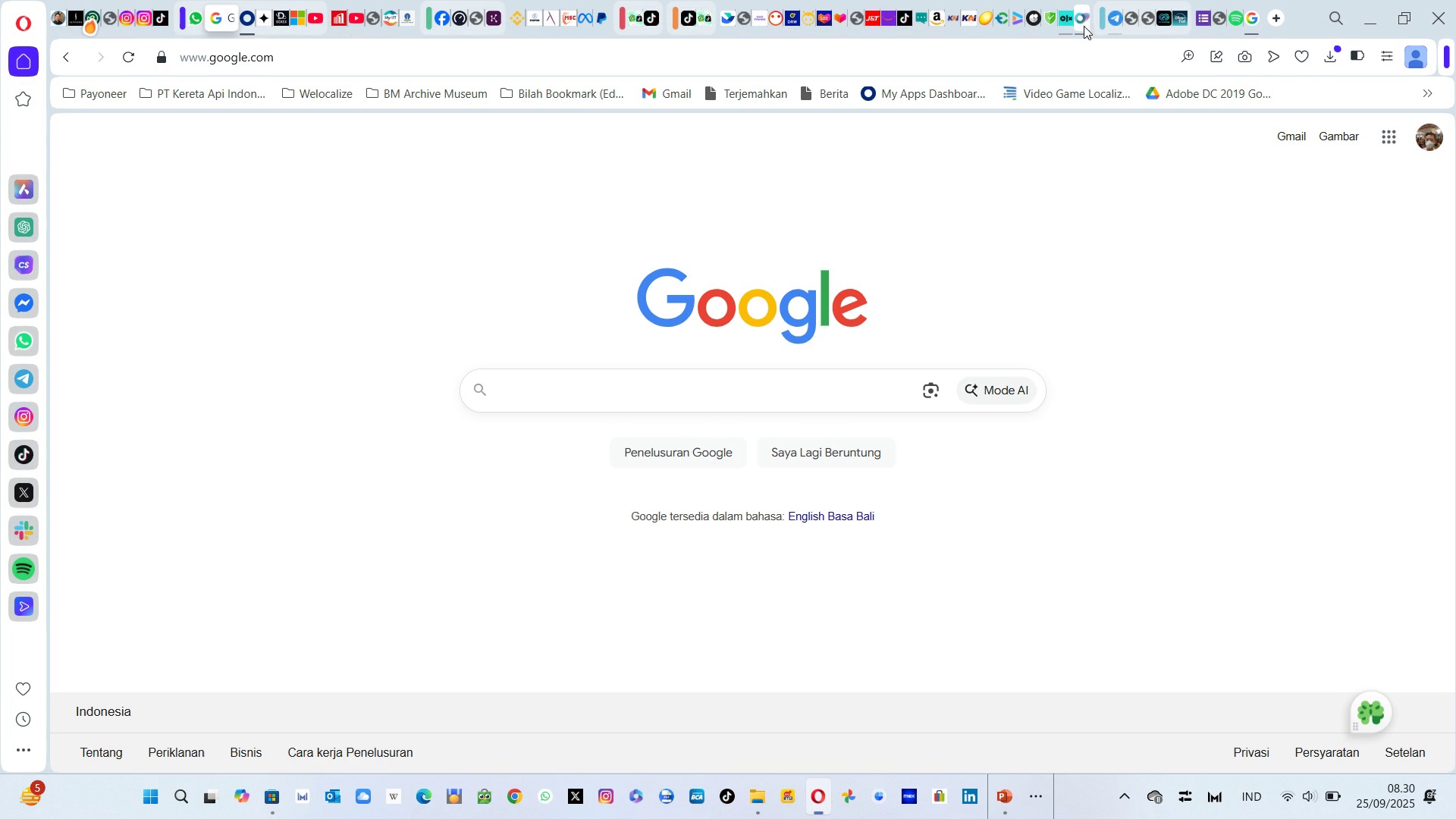 
left_click([1081, 17])
 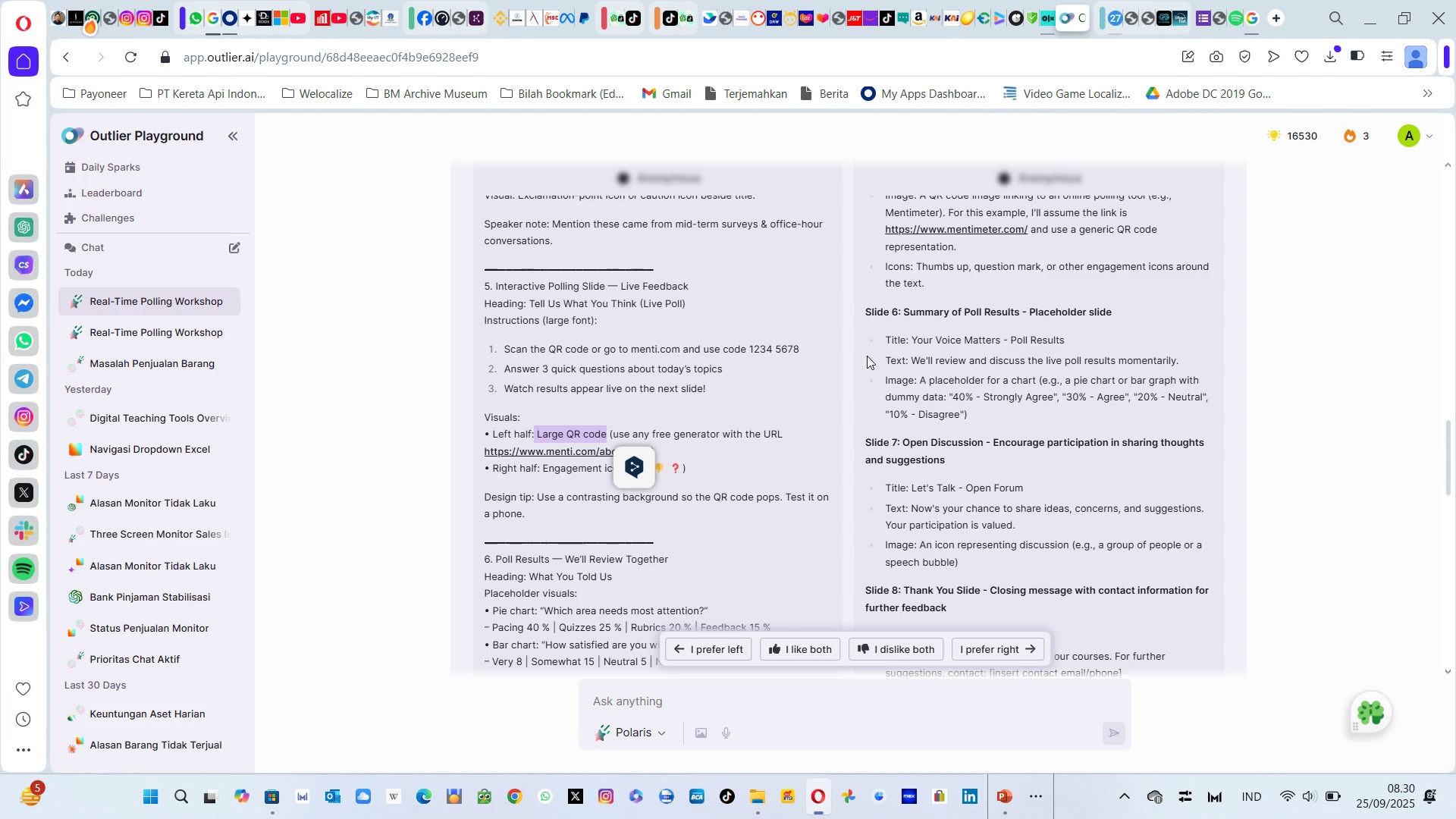 
mouse_move([741, 519])
 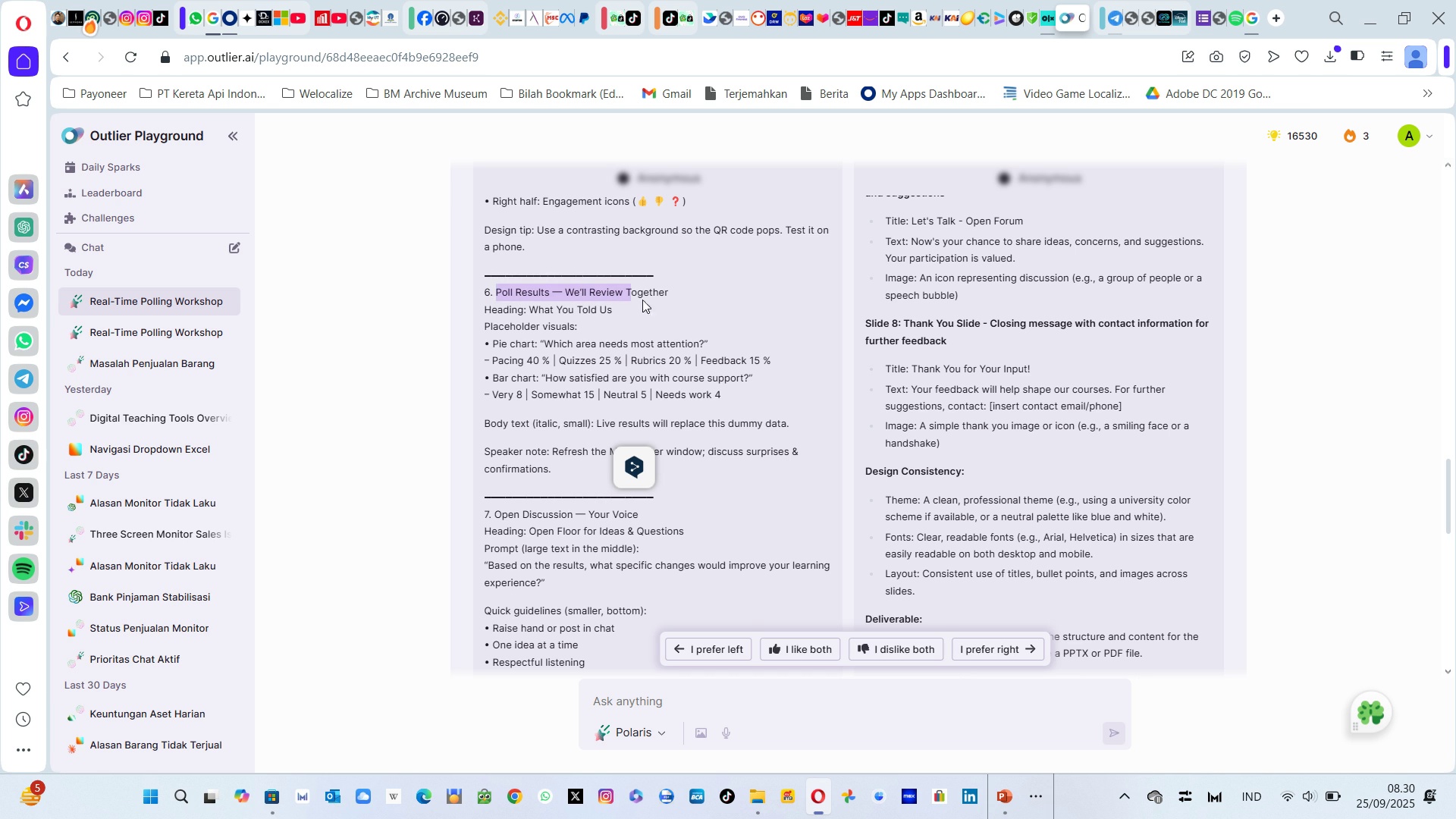 
wait(5.22)
 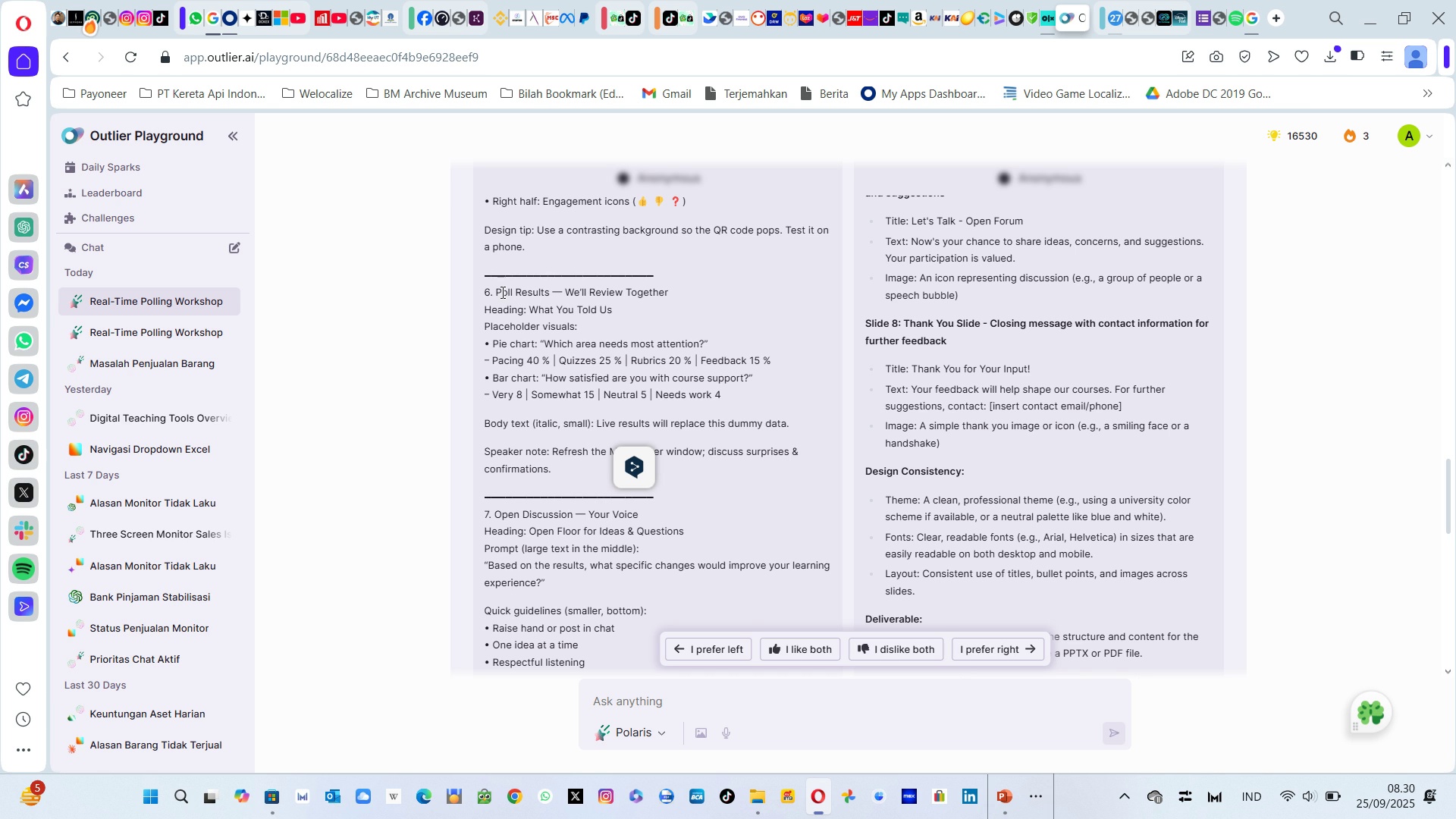 
key(Control+C)
 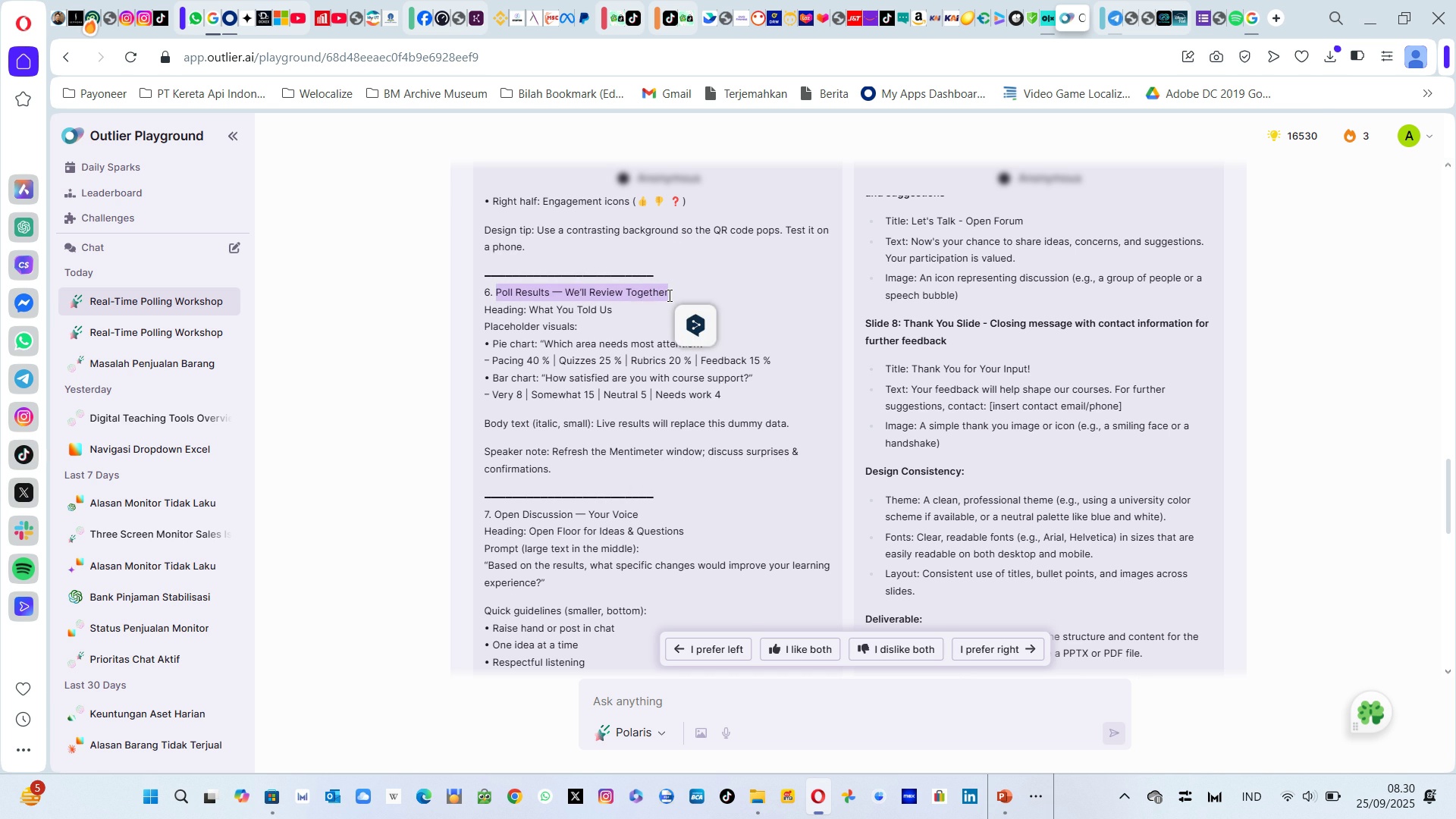 
key(Alt+AltLeft)
 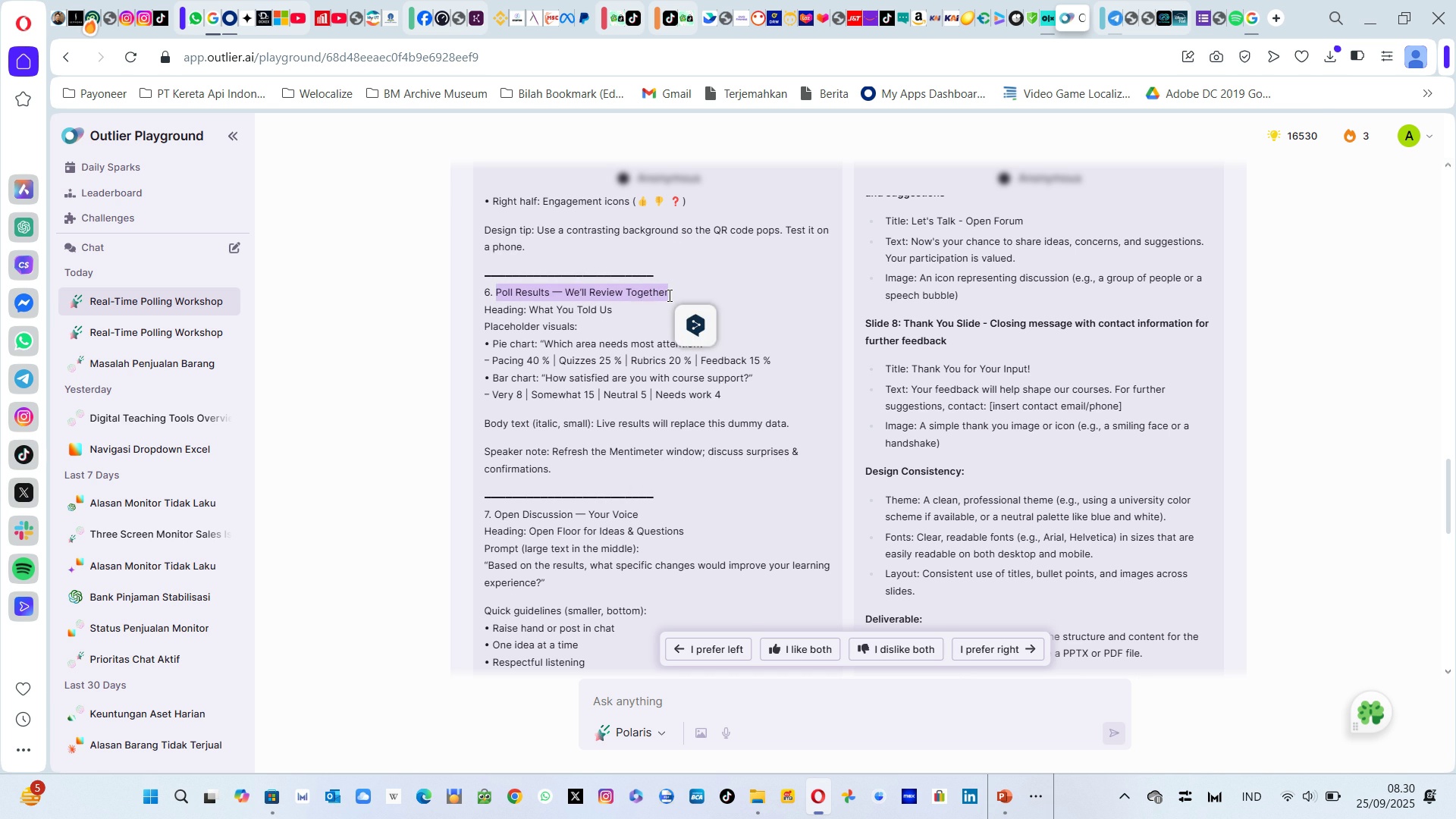 
key(Alt+Tab)
 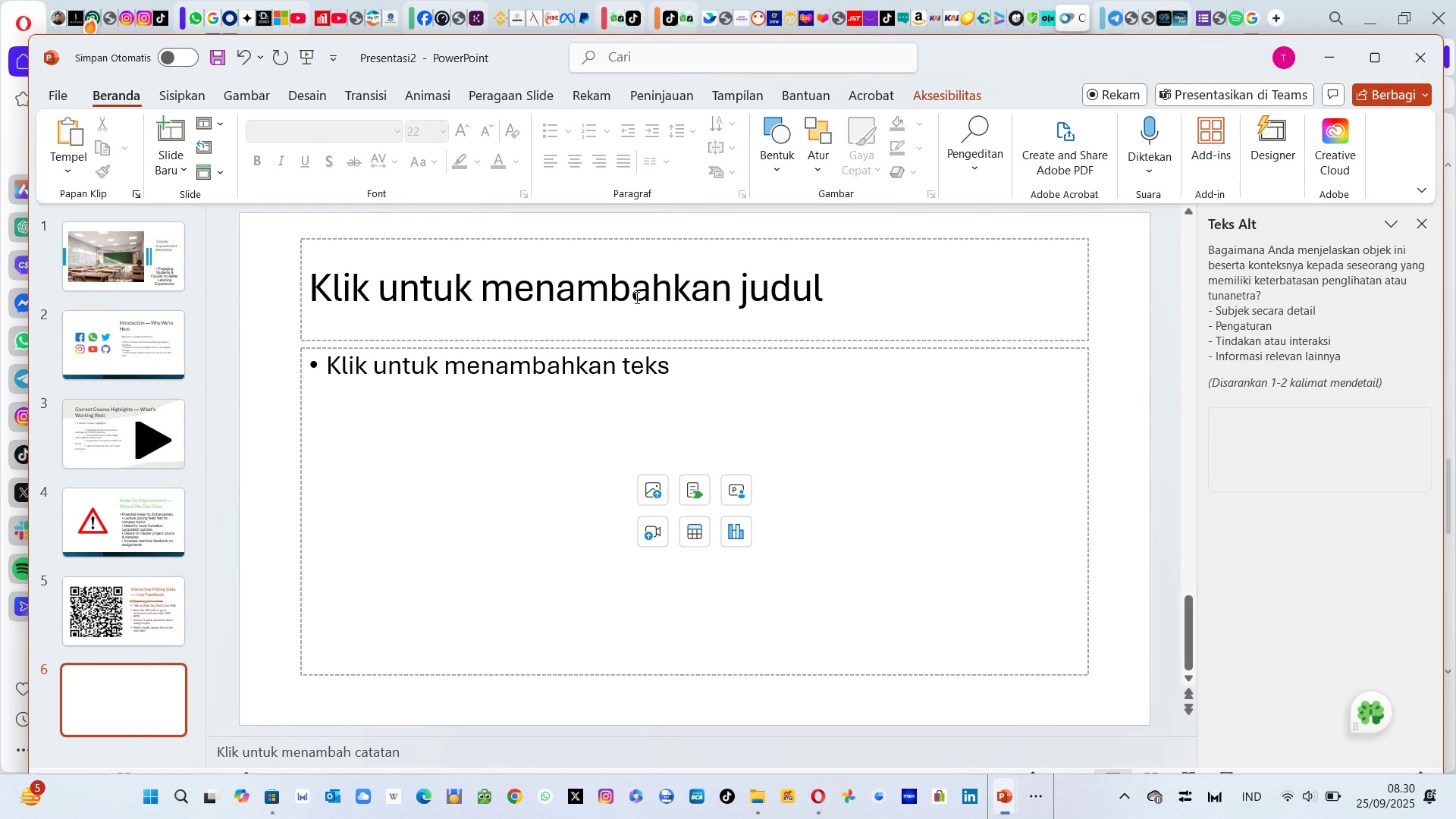 
left_click([635, 297])
 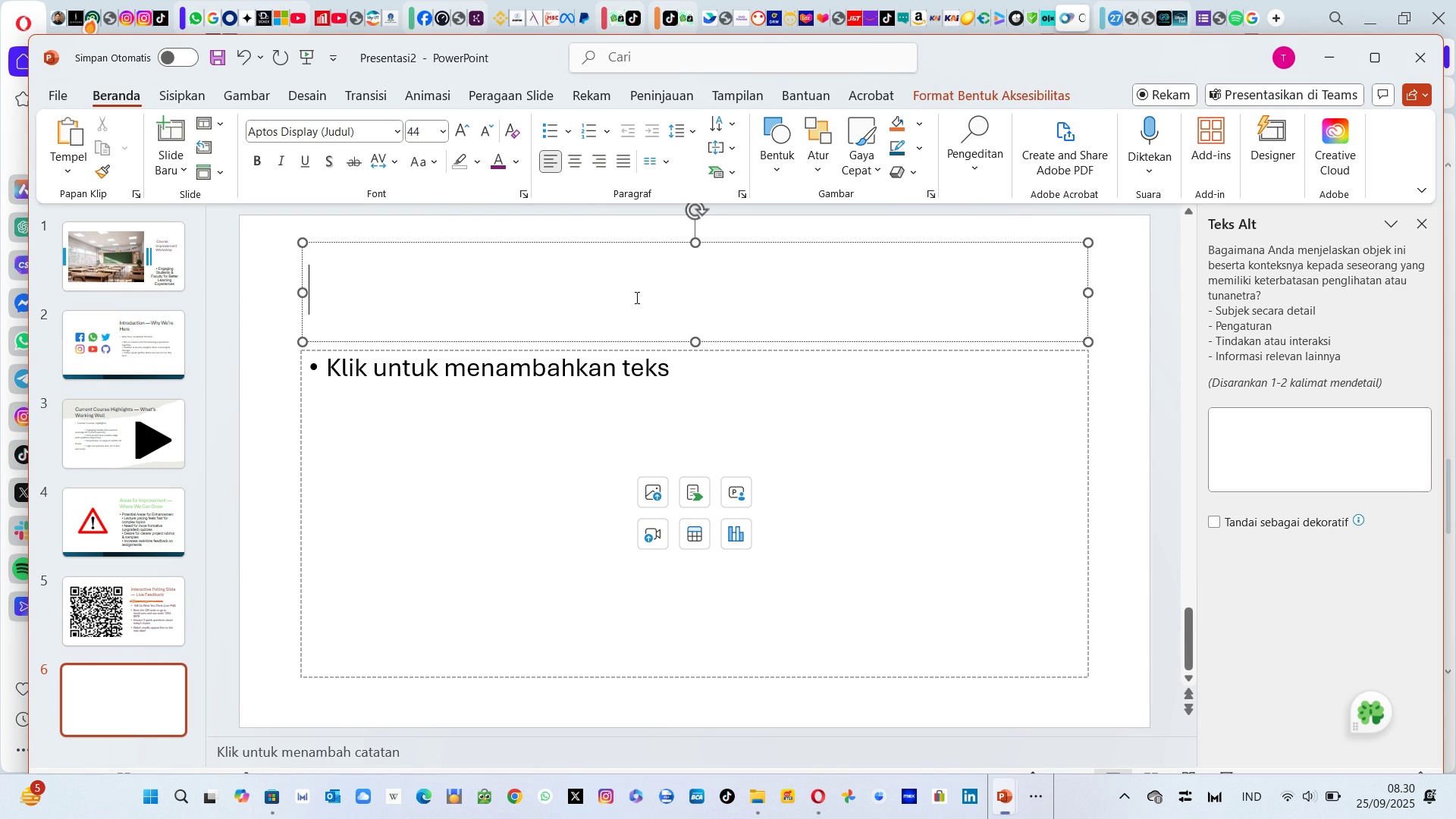 
key(Control+V)
 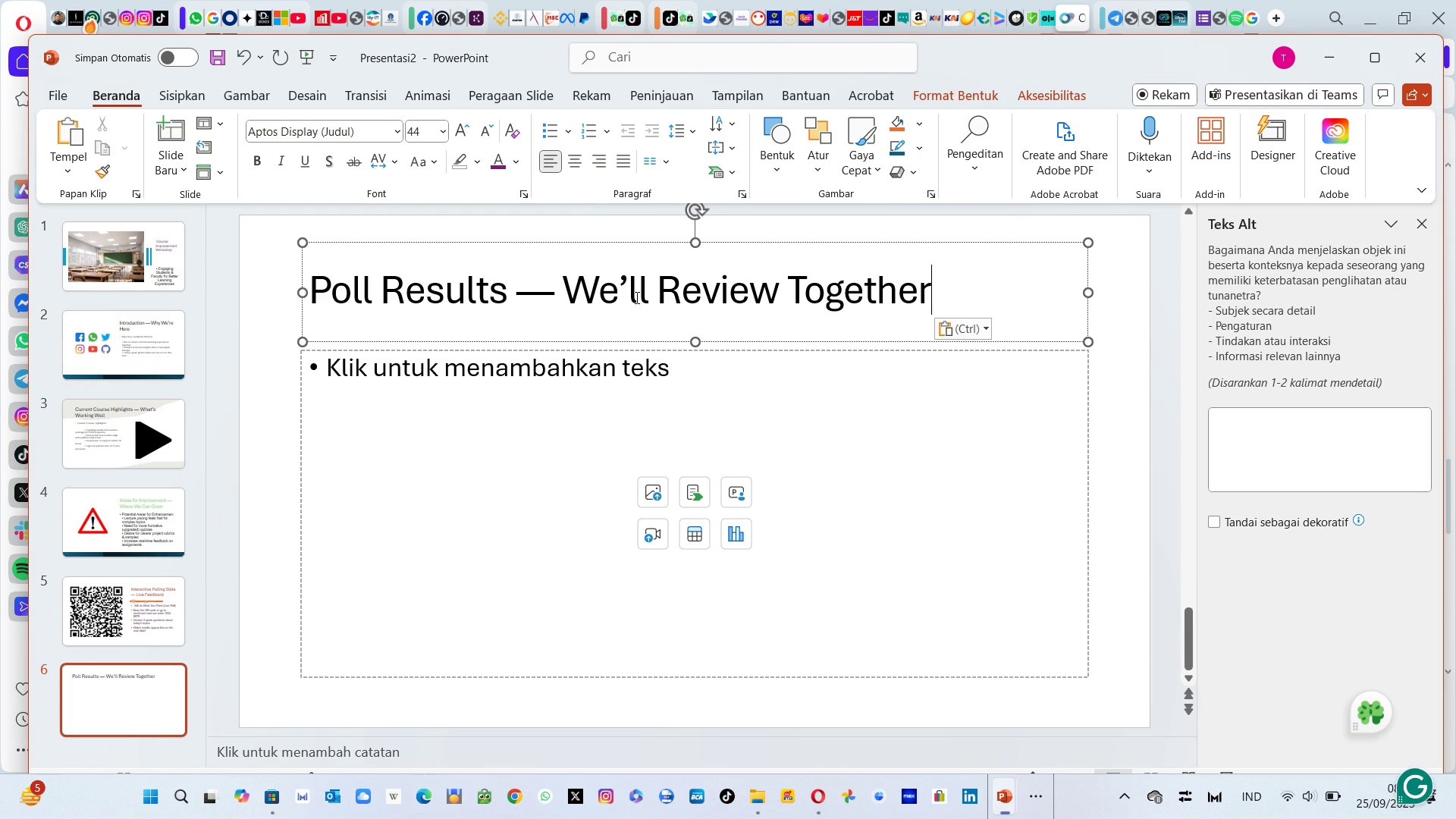 
key(Control+ControlLeft)
 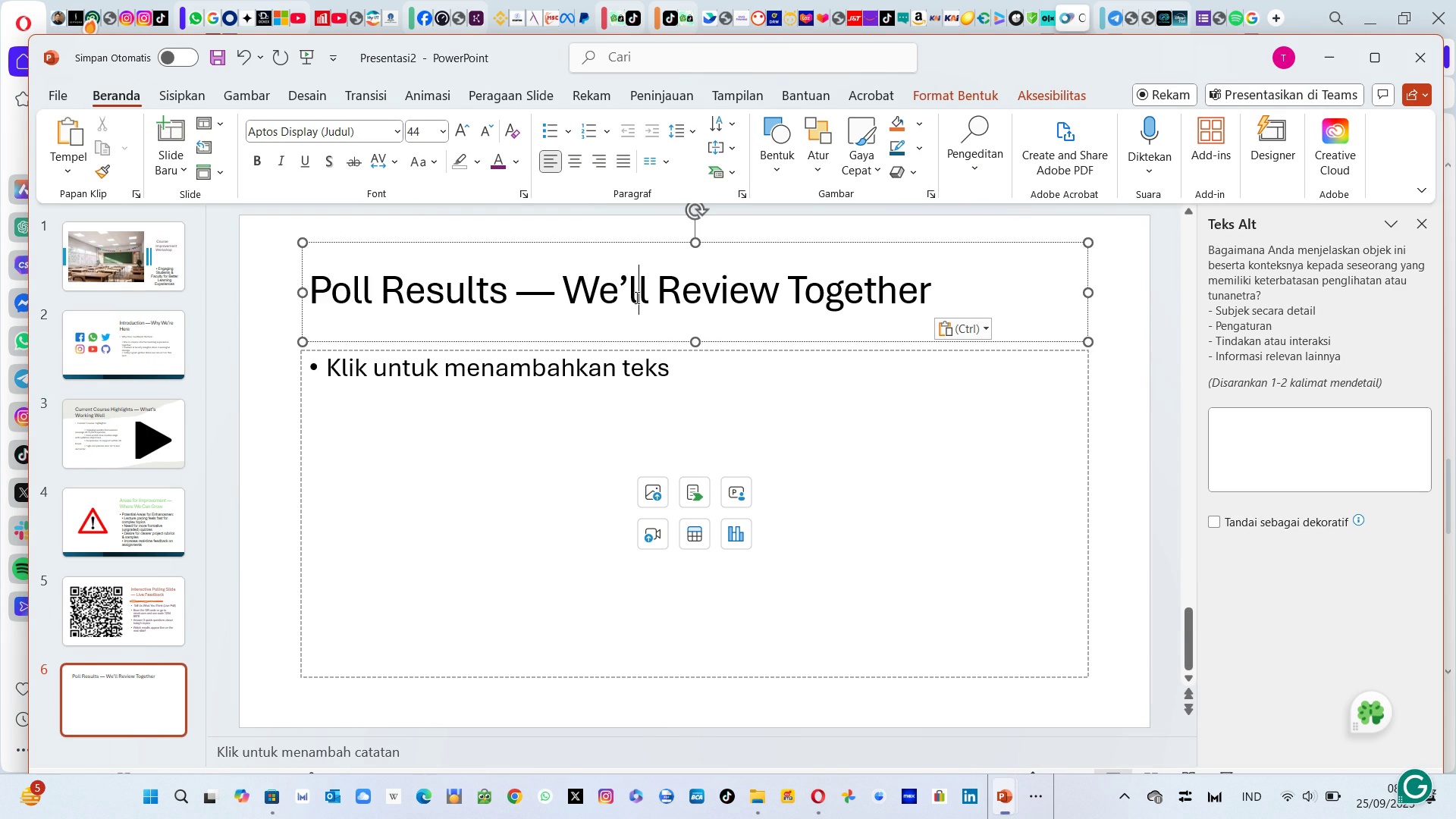 
key(Control+A)
 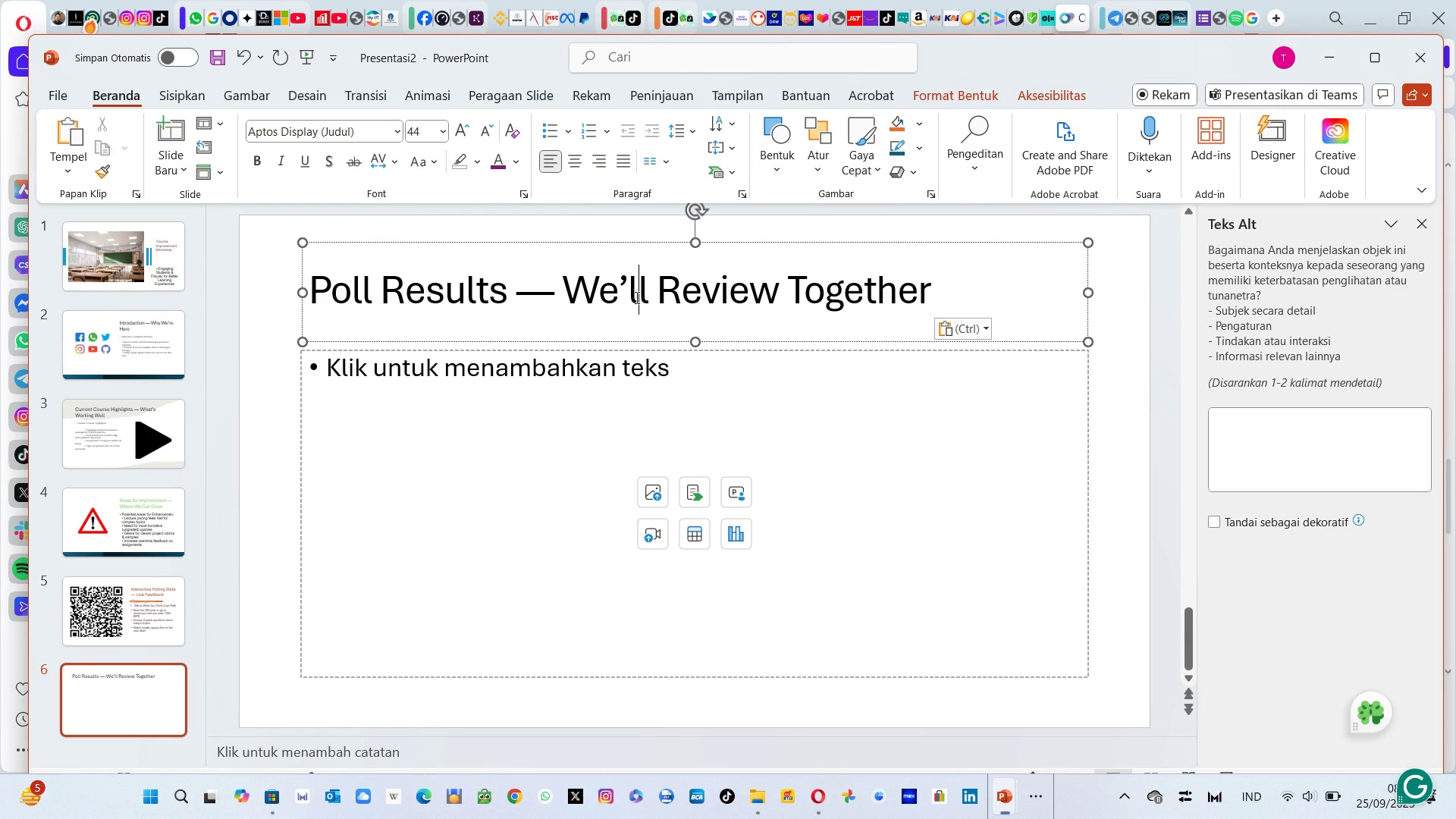 
left_click([635, 297])
 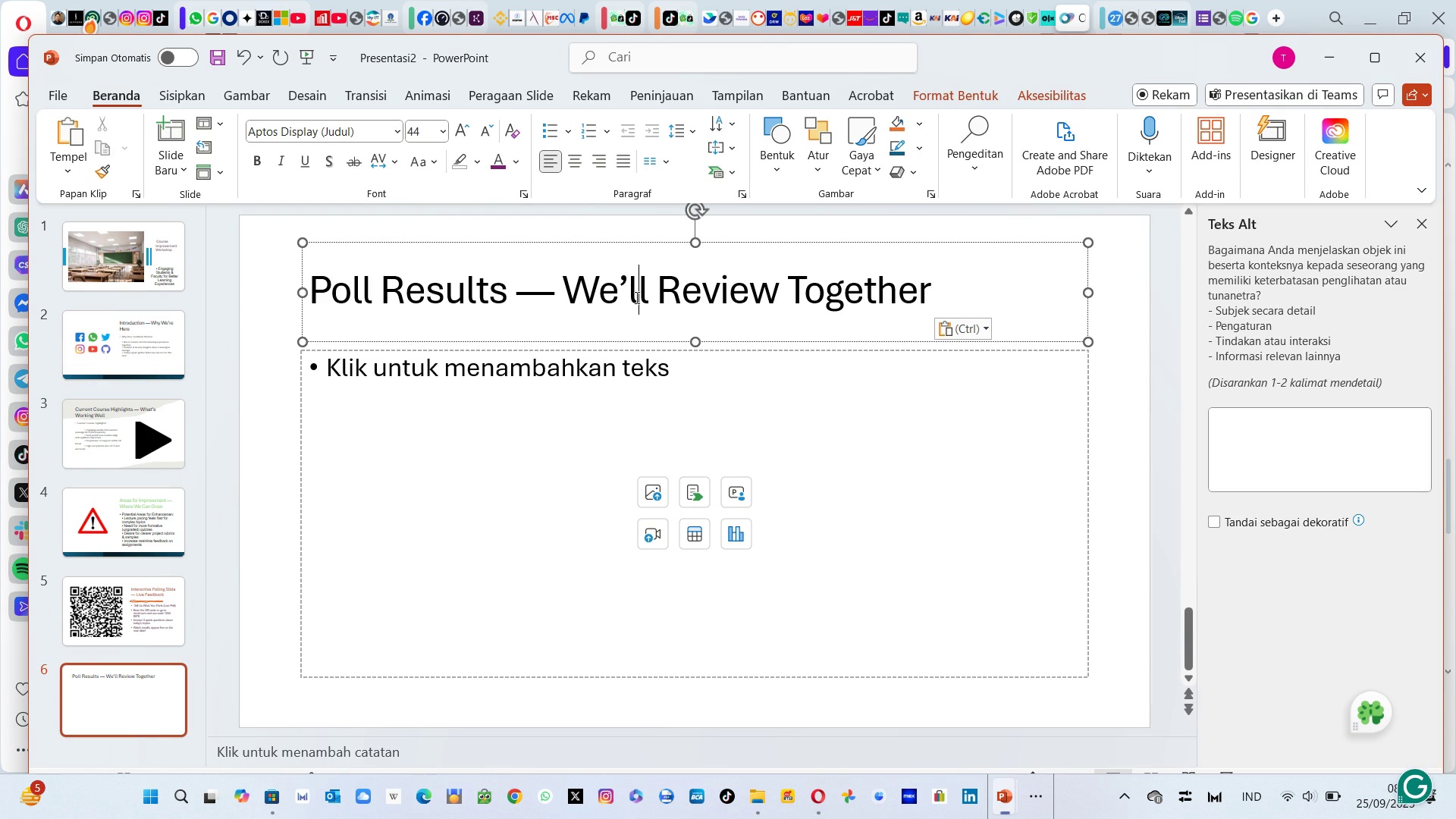 
key(Control+ControlLeft)
 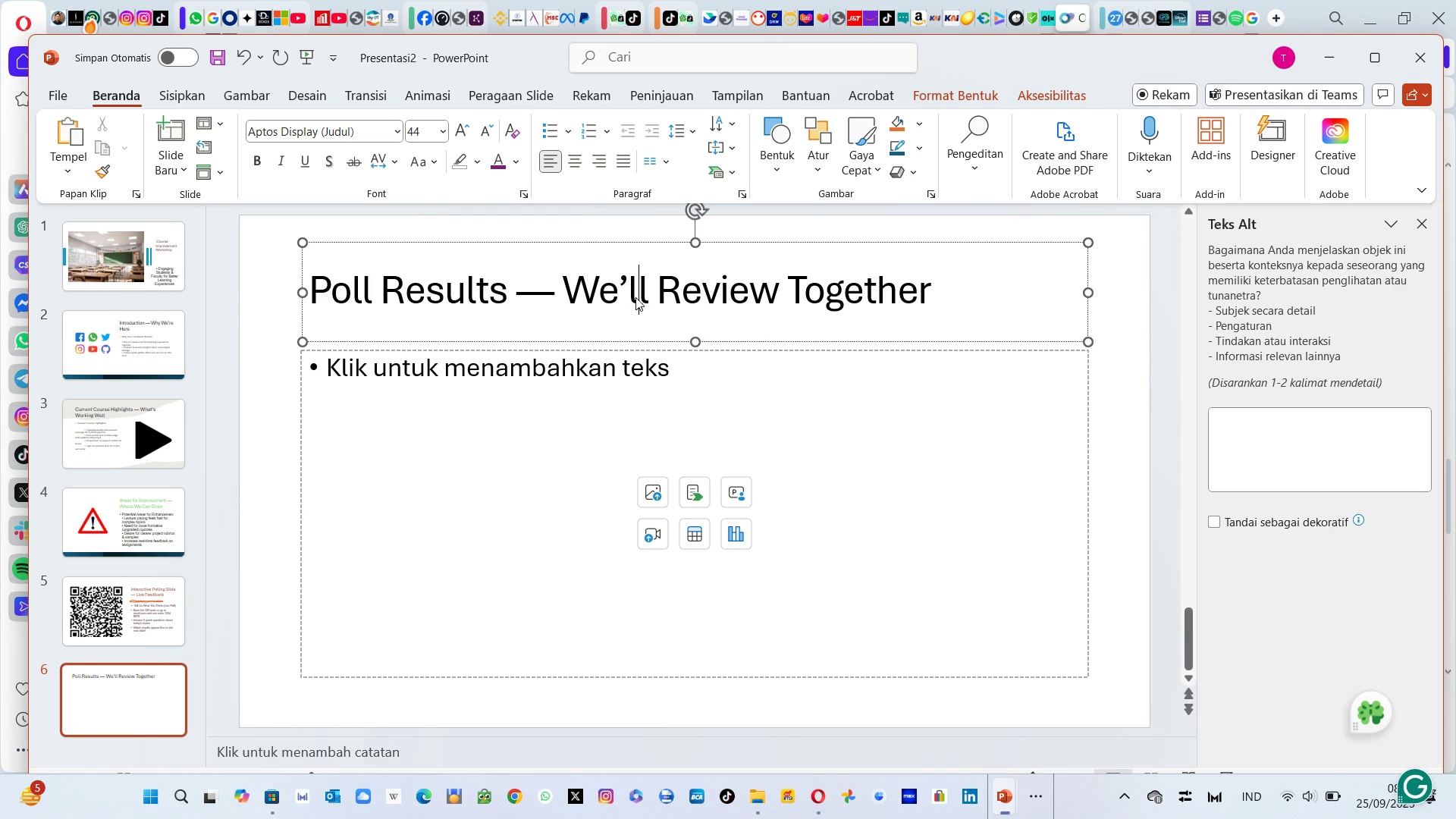 
key(Control+A)
 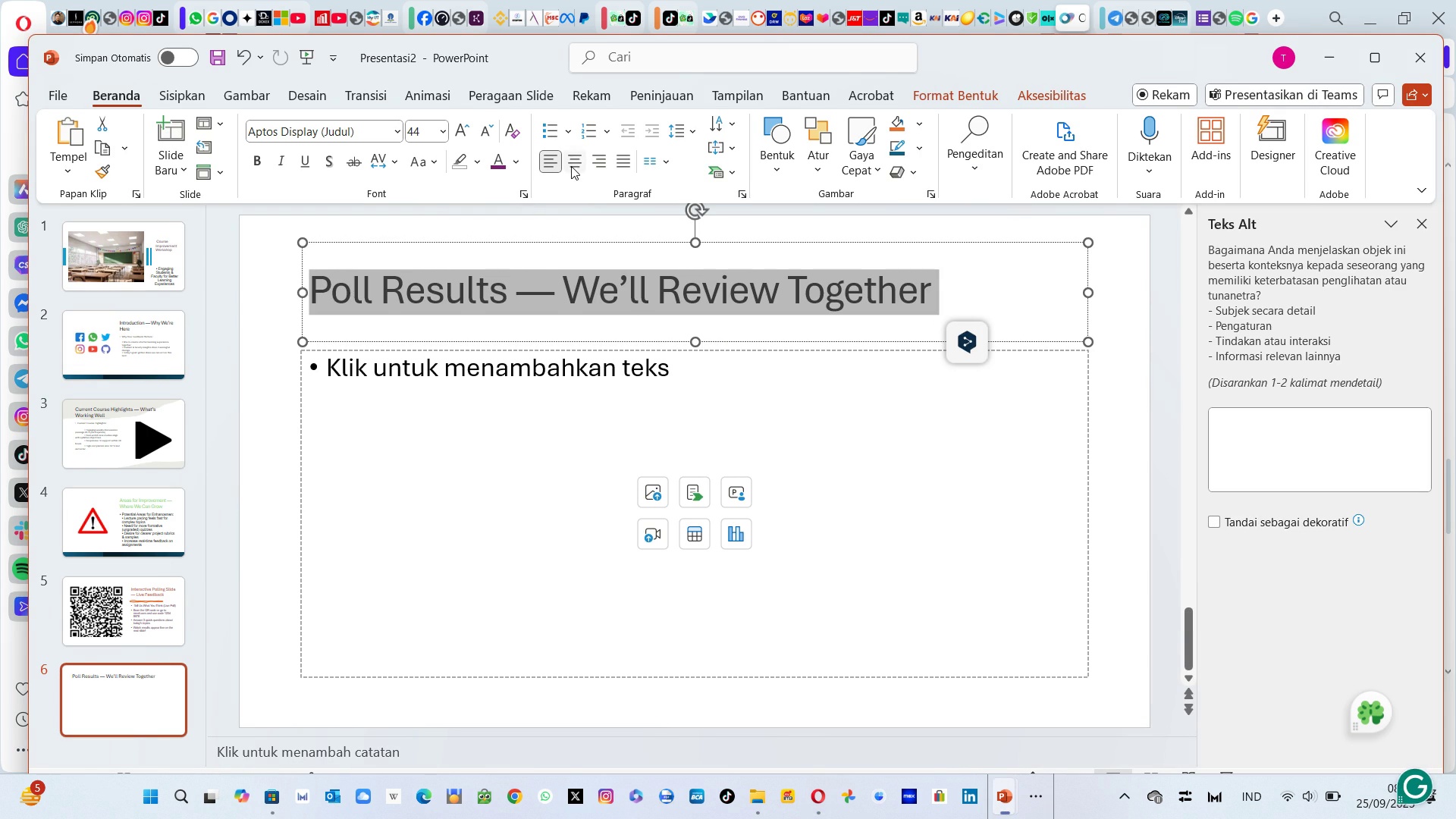 
left_click([571, 166])
 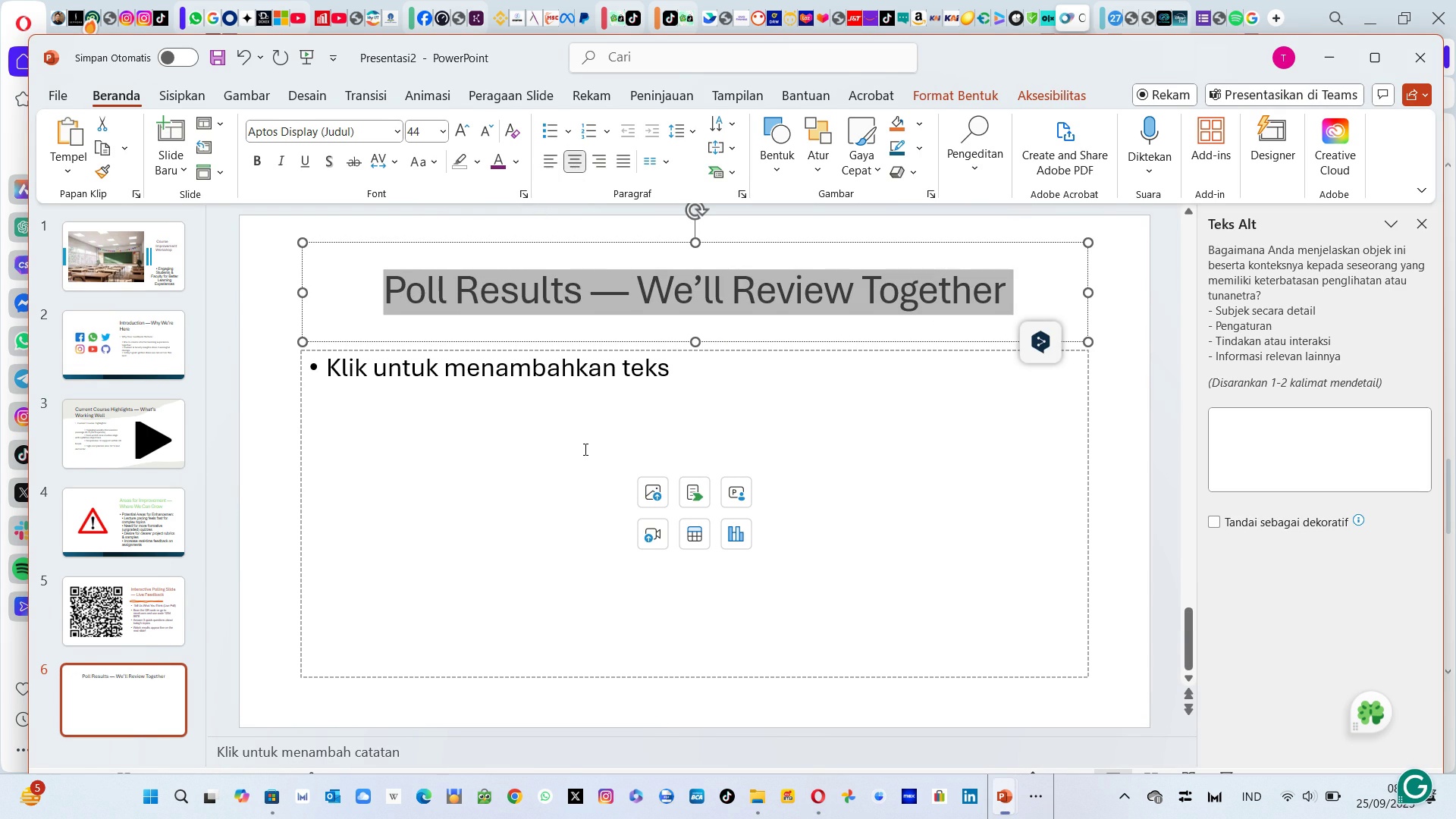 
left_click([584, 449])
 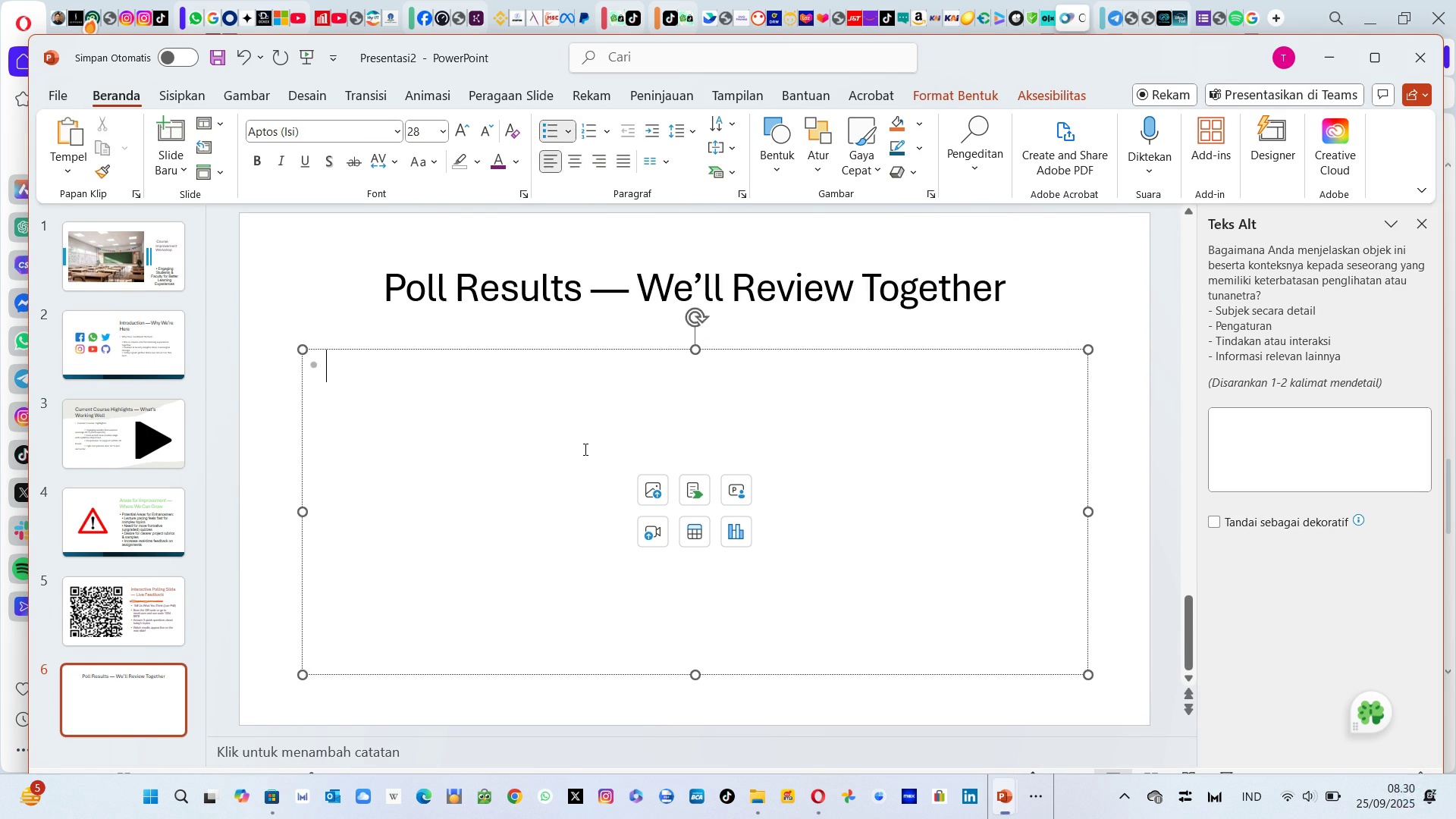 
key(Alt+AltLeft)
 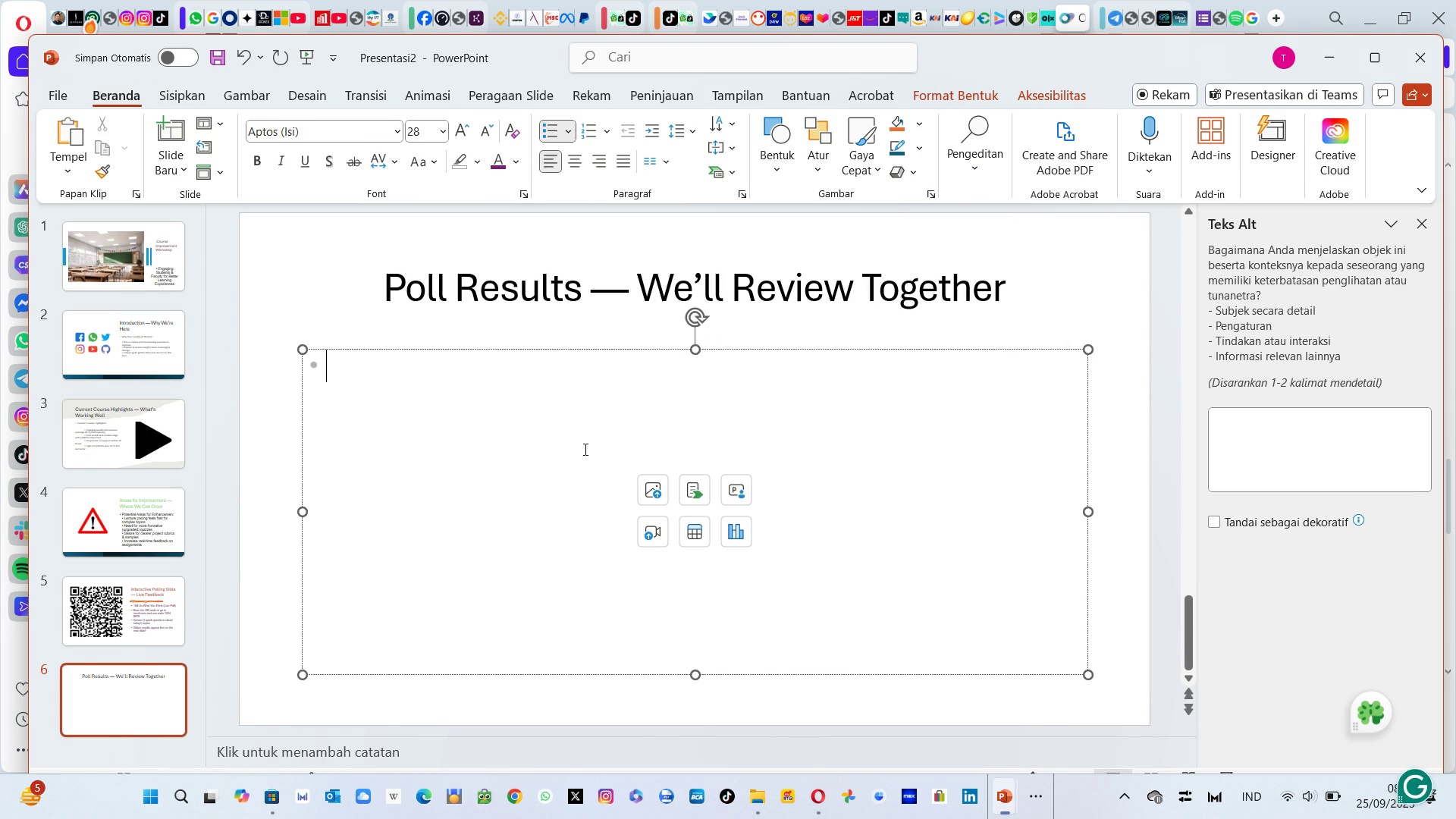 
key(Alt+Tab)
 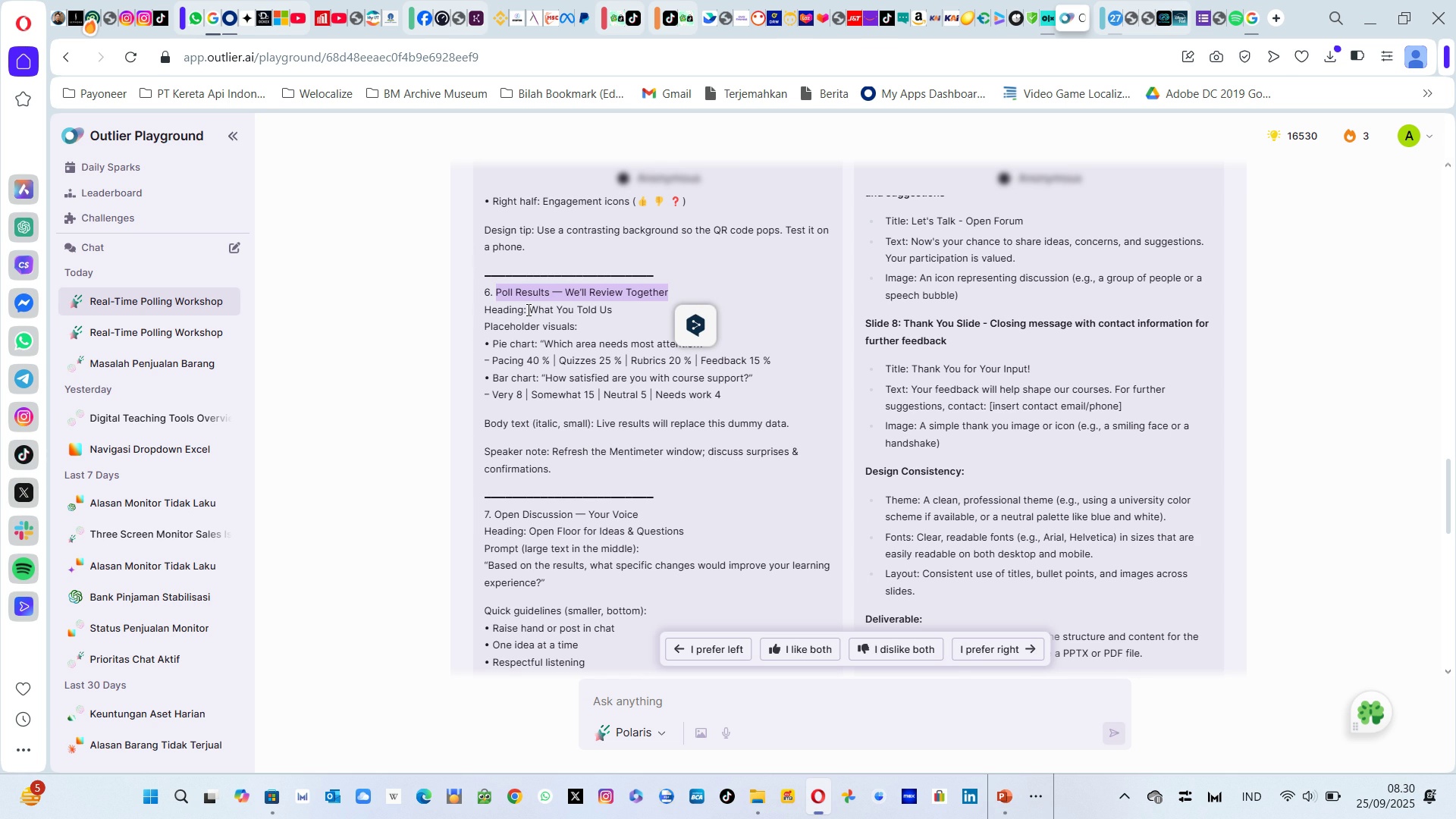 
wait(8.32)
 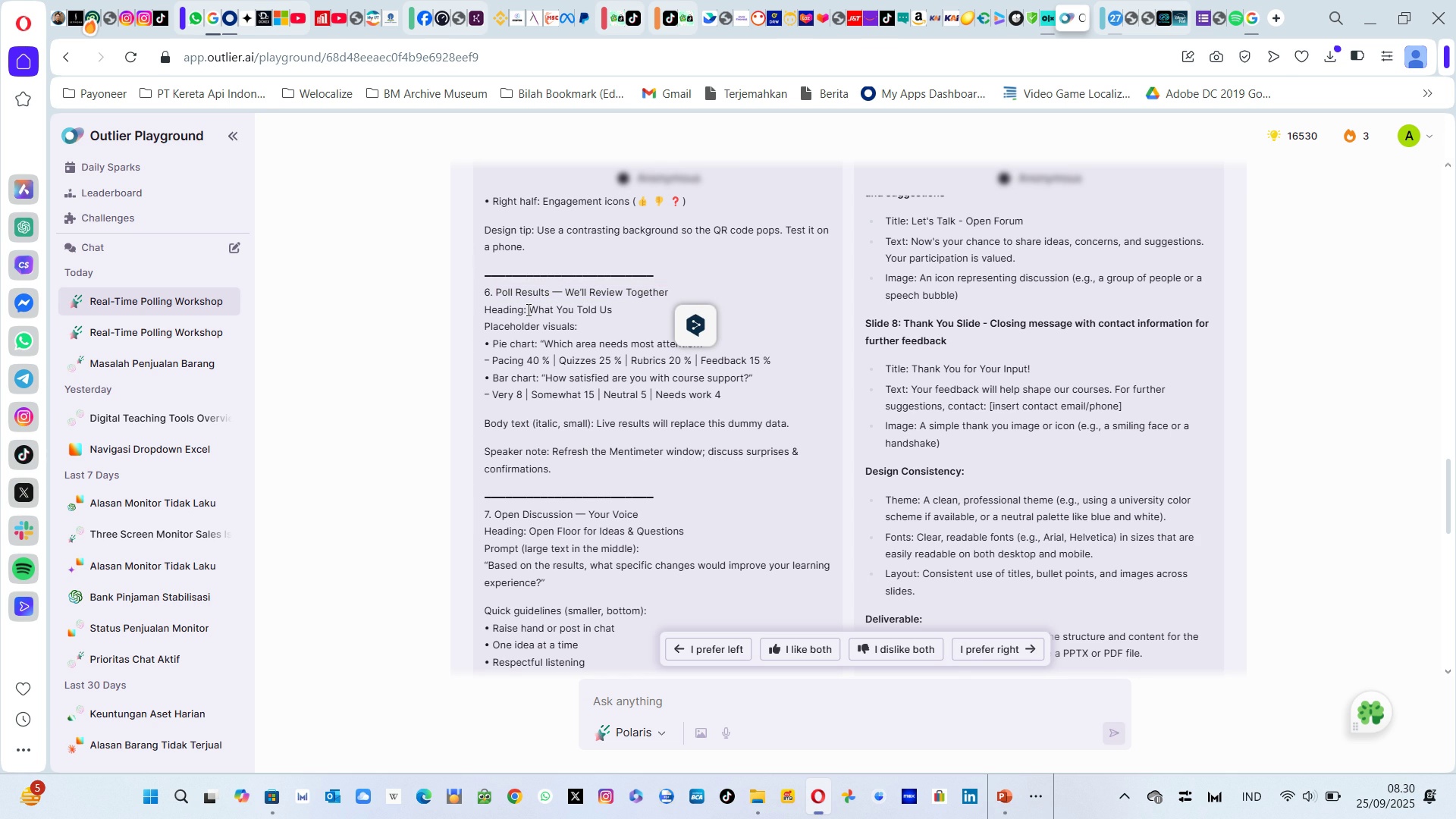 
key(Control+C)
 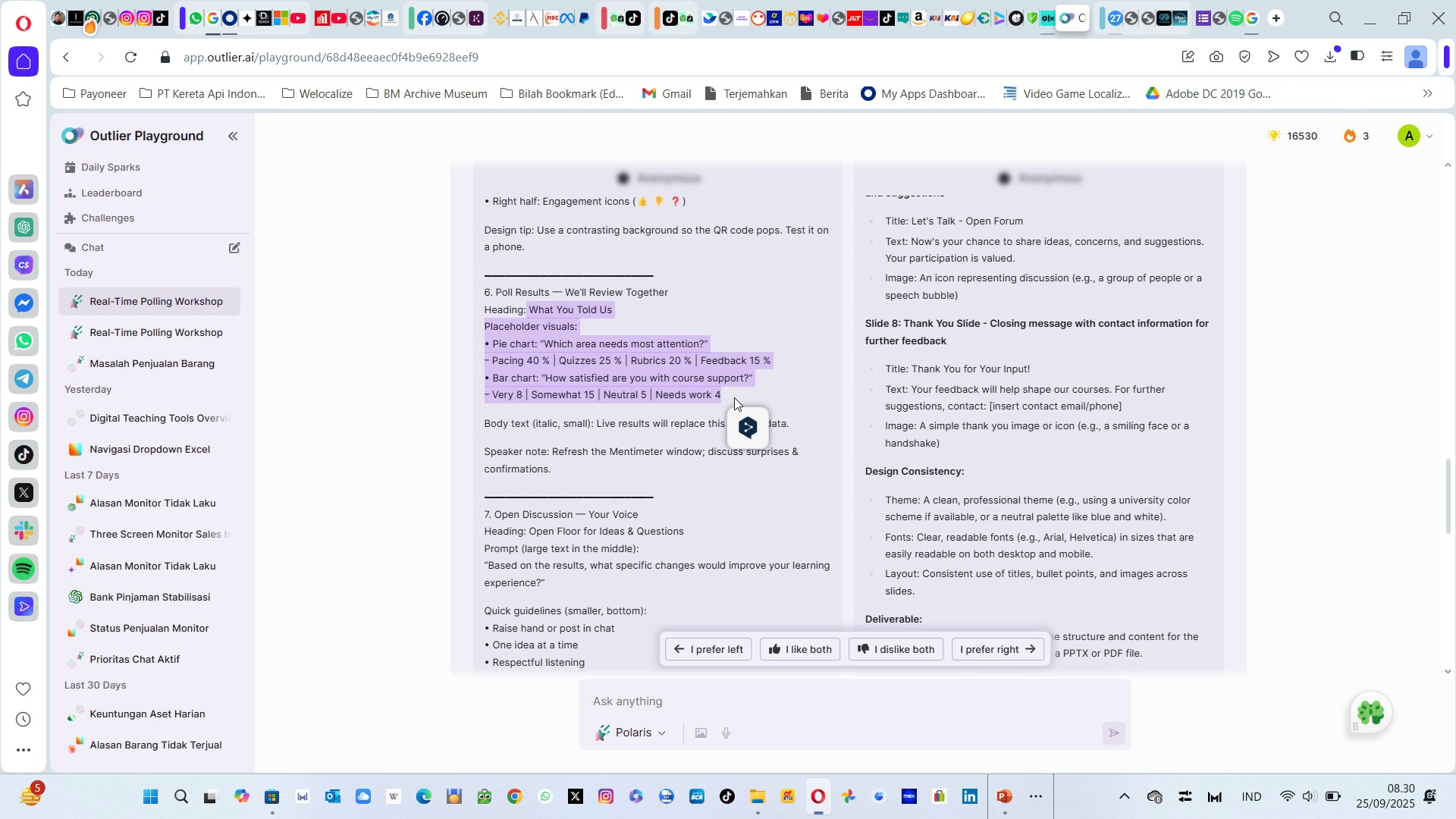 
key(Alt+AltLeft)
 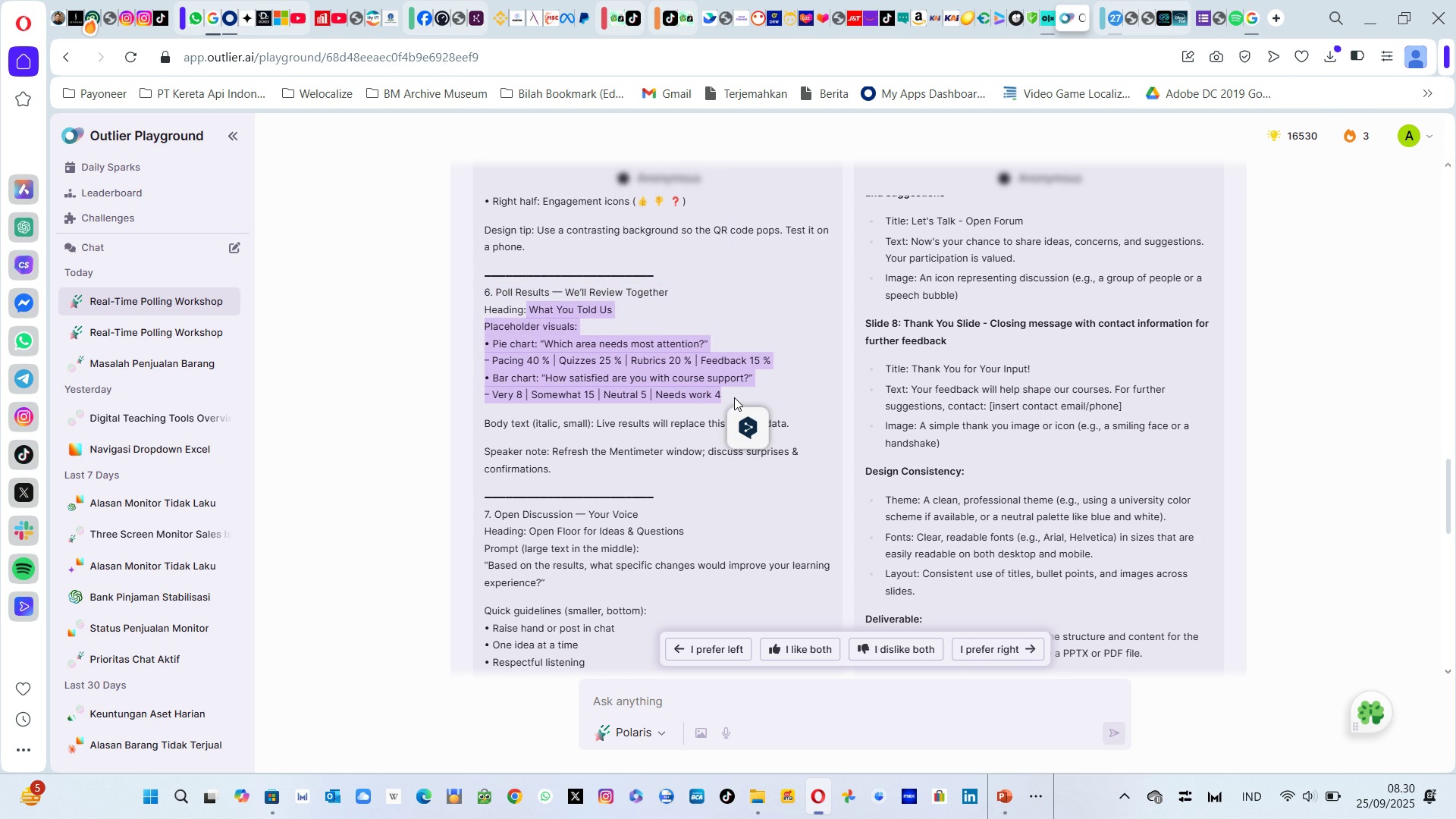 
key(Alt+Tab)
 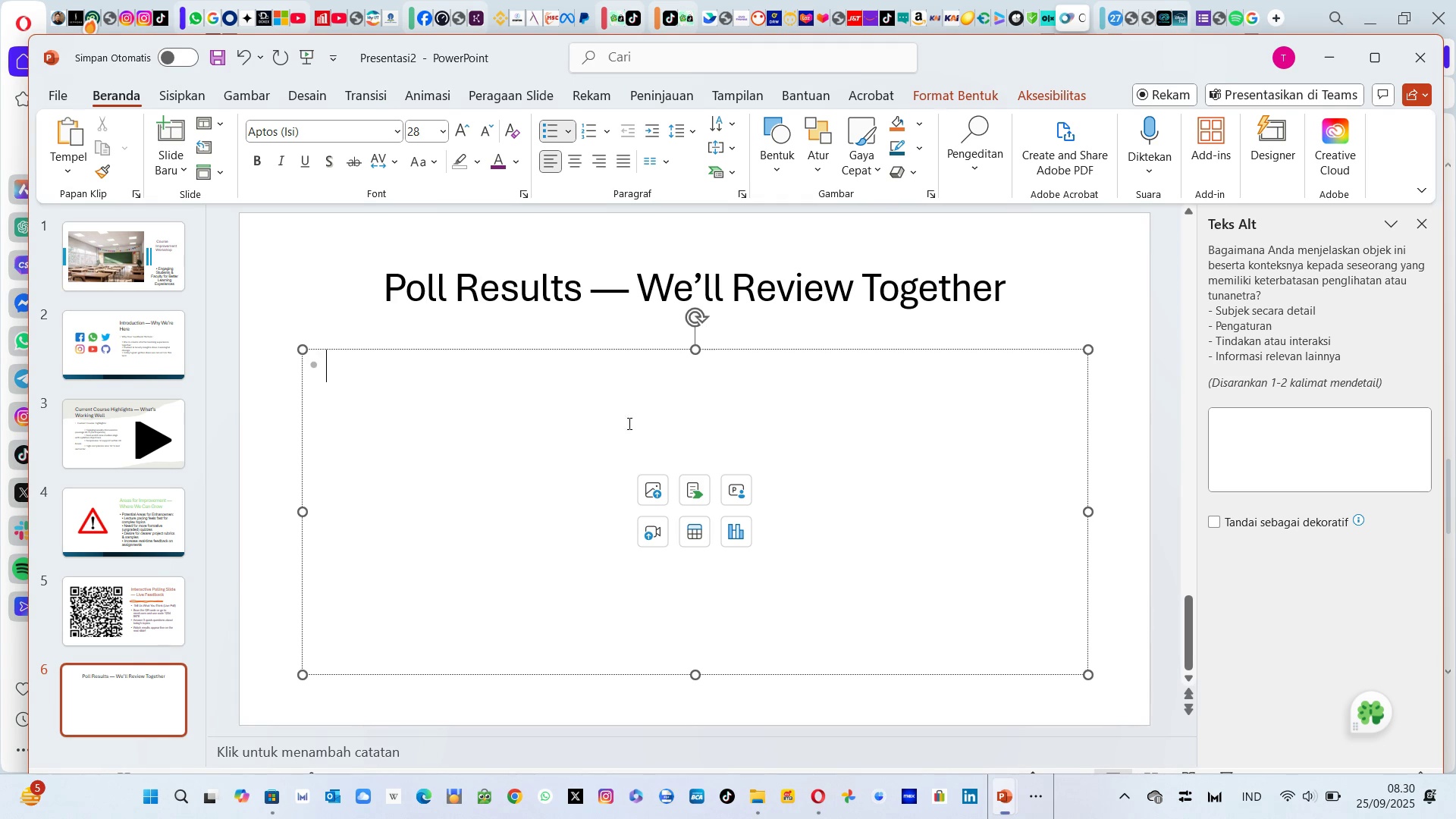 
key(Control+V)
 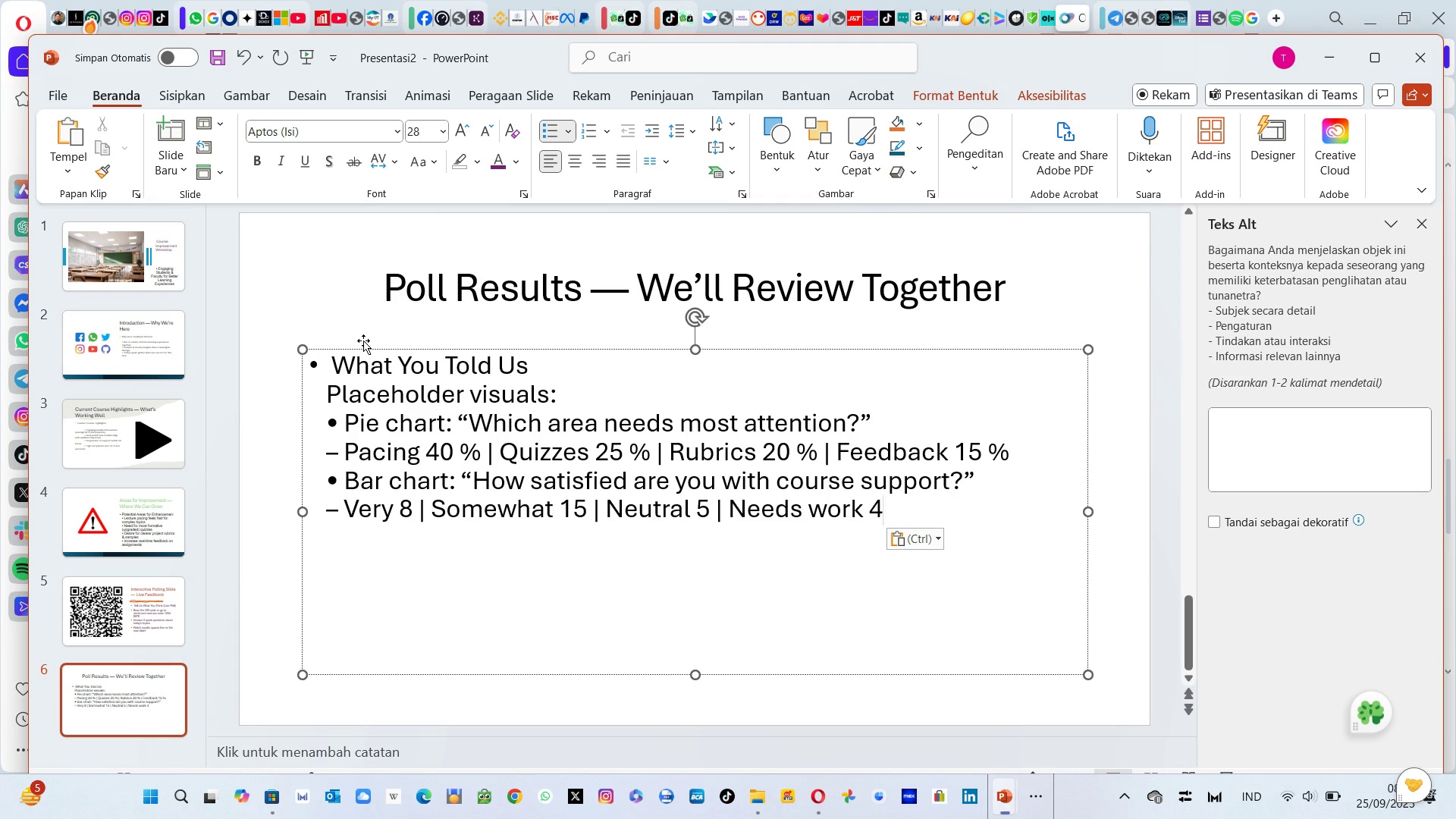 
wait(8.88)
 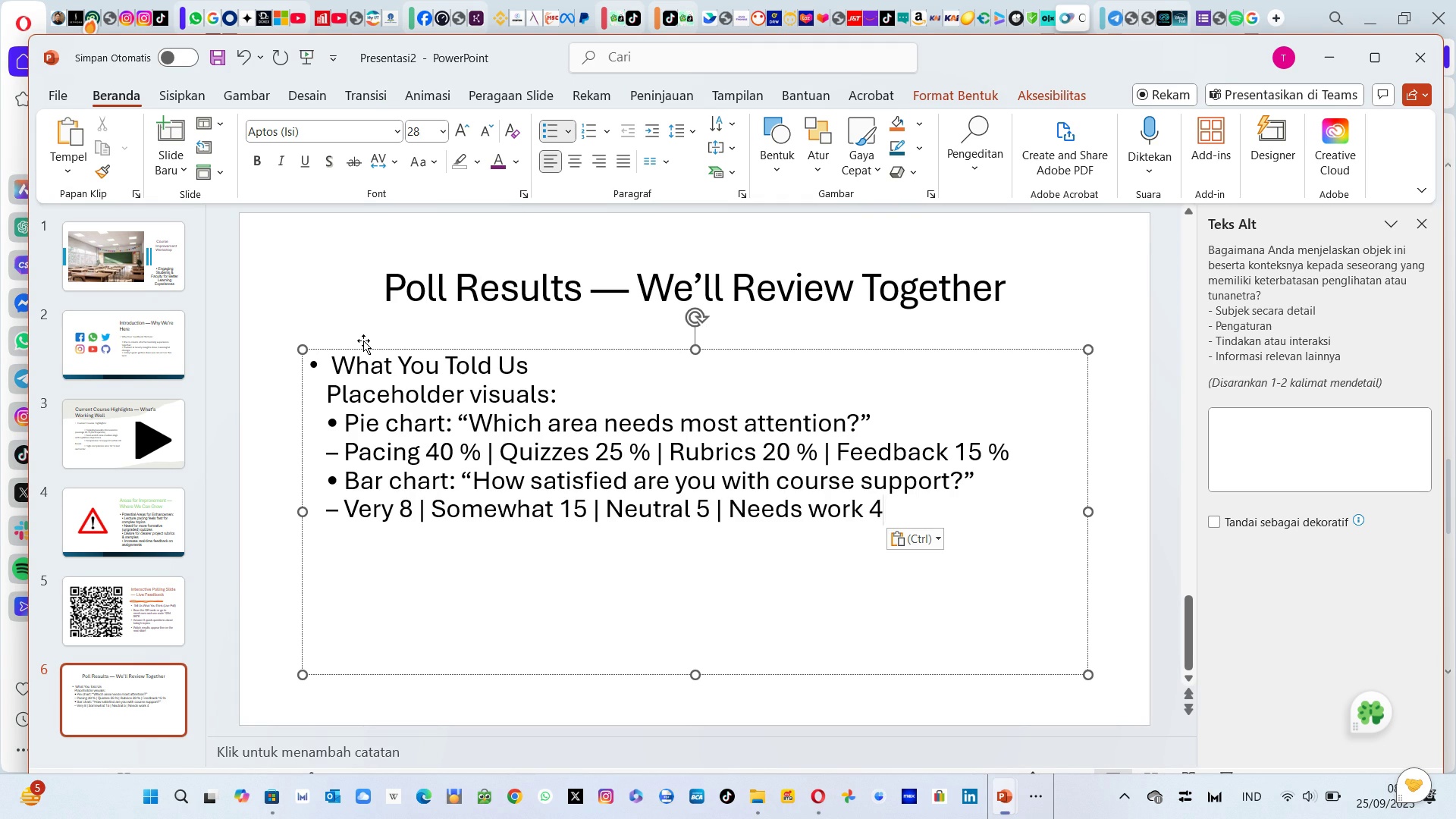 
left_click([184, 99])
 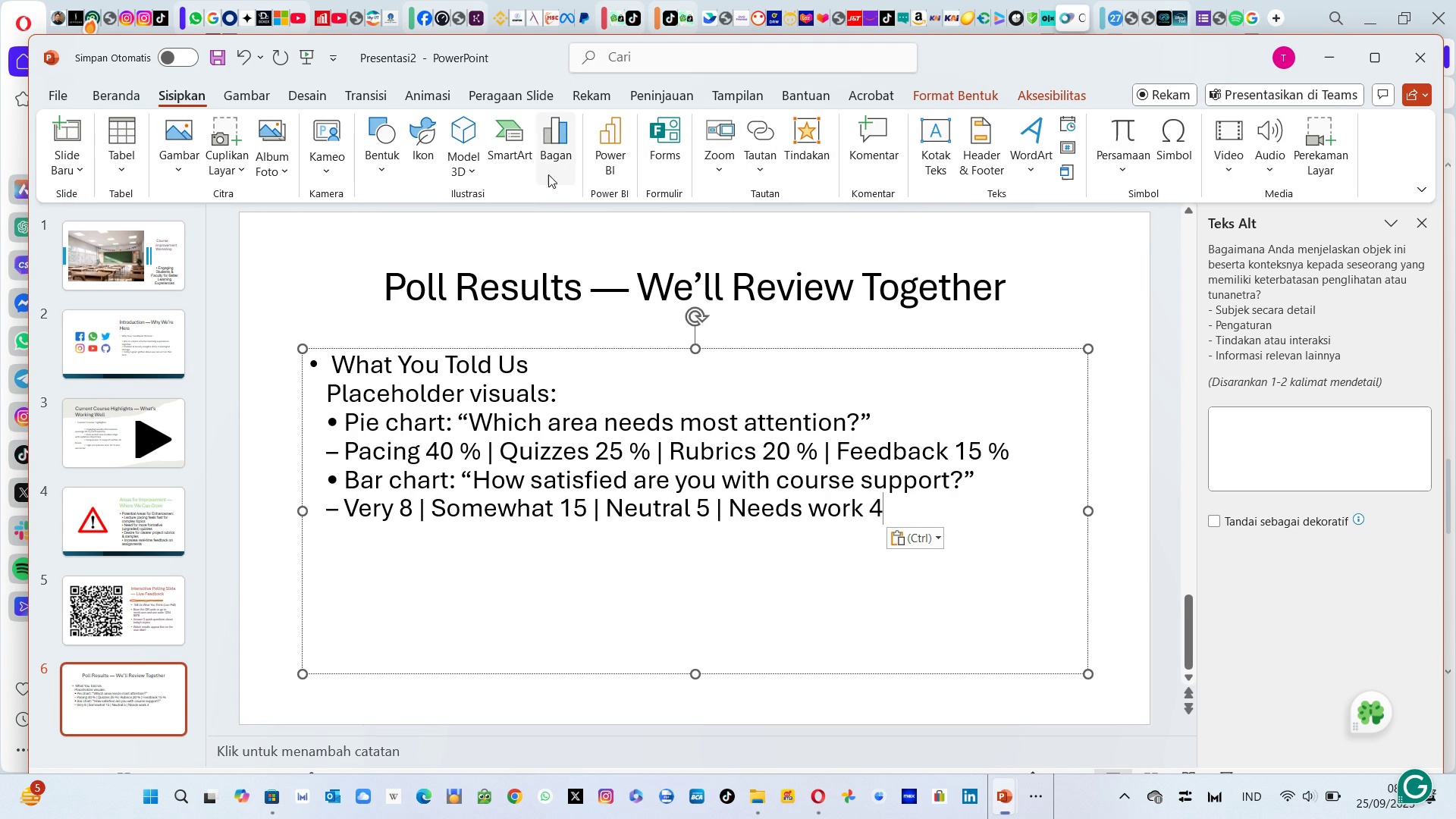 
left_click([551, 160])
 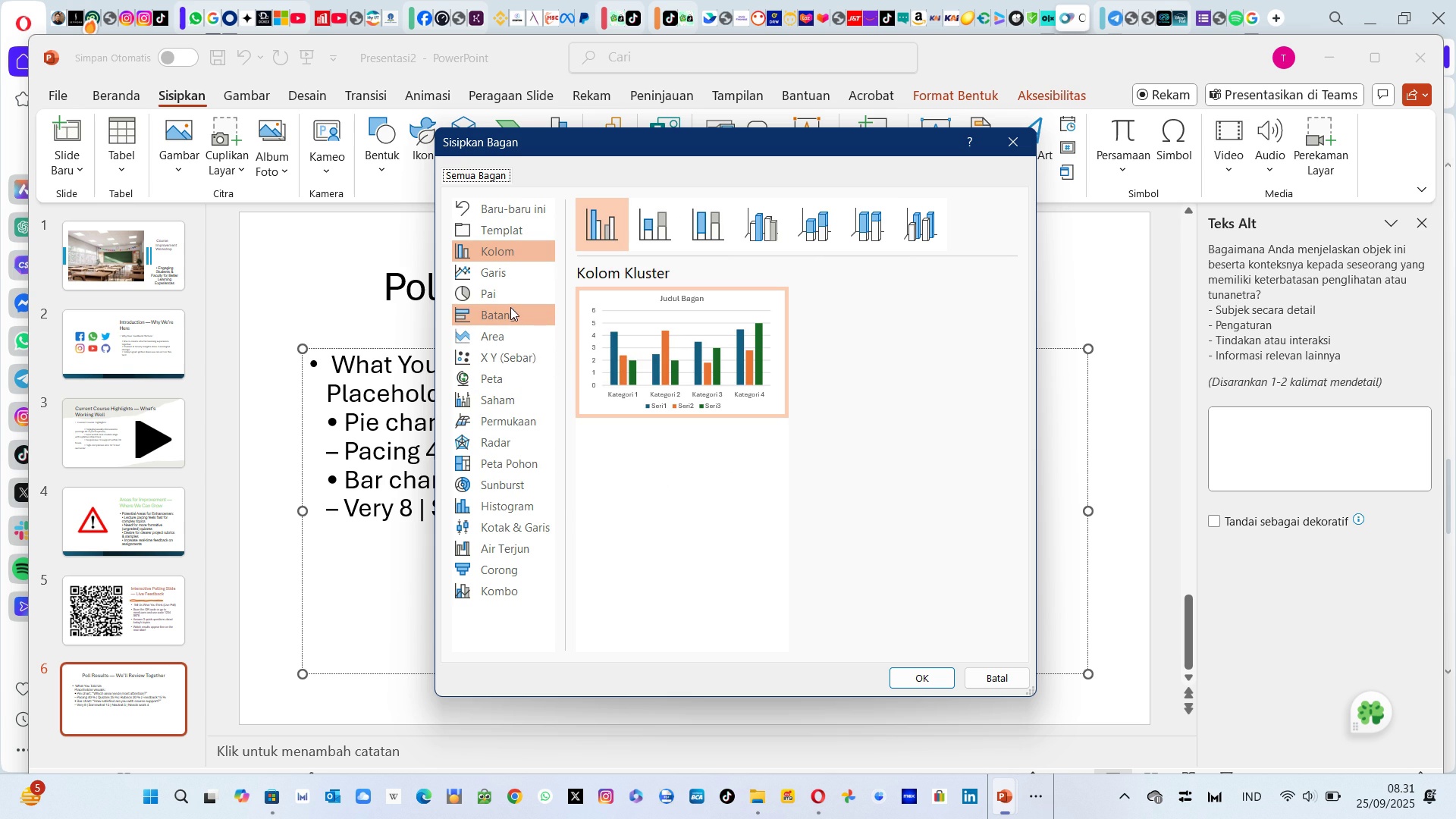 
left_click([502, 297])
 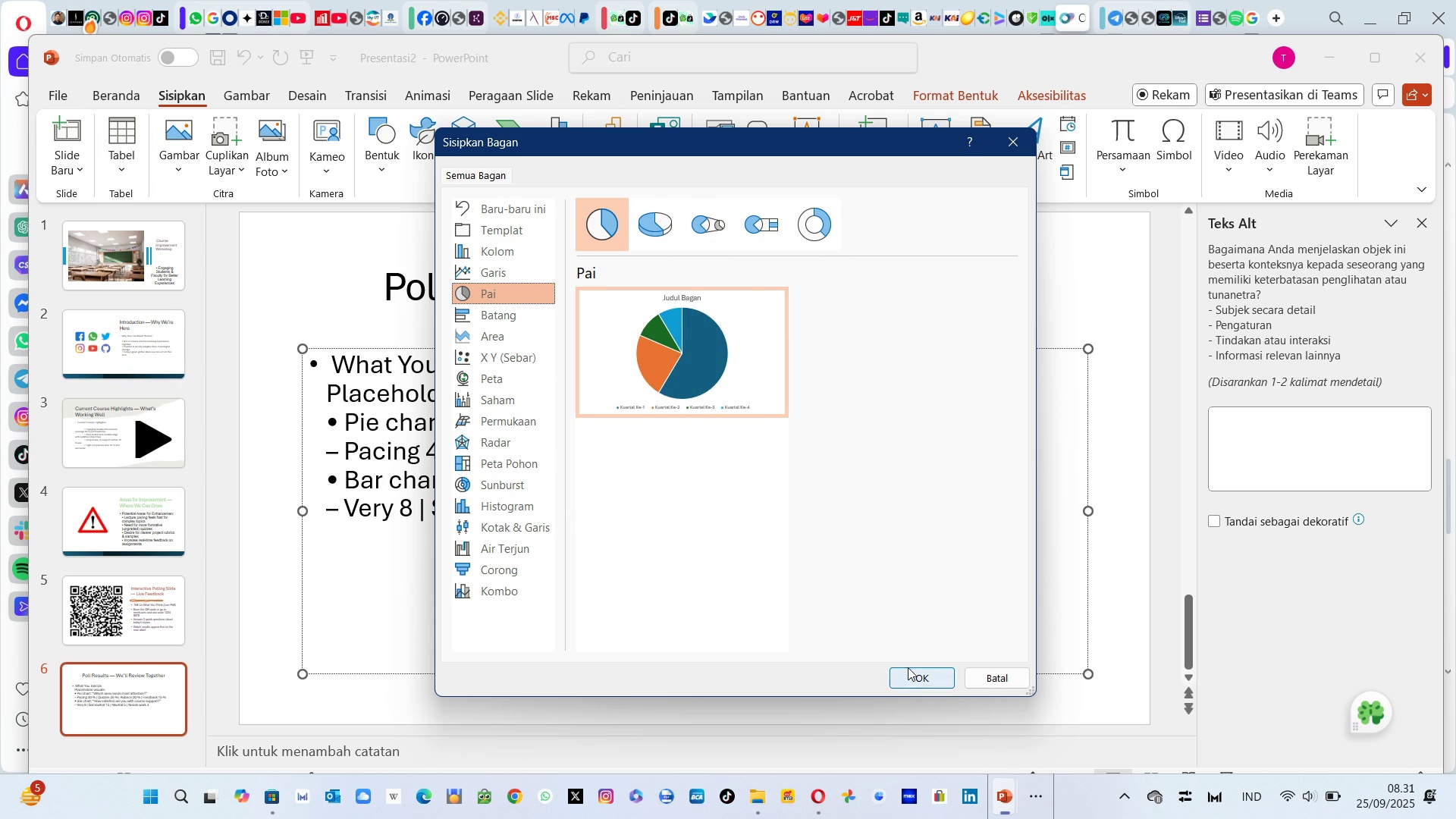 
left_click([908, 667])
 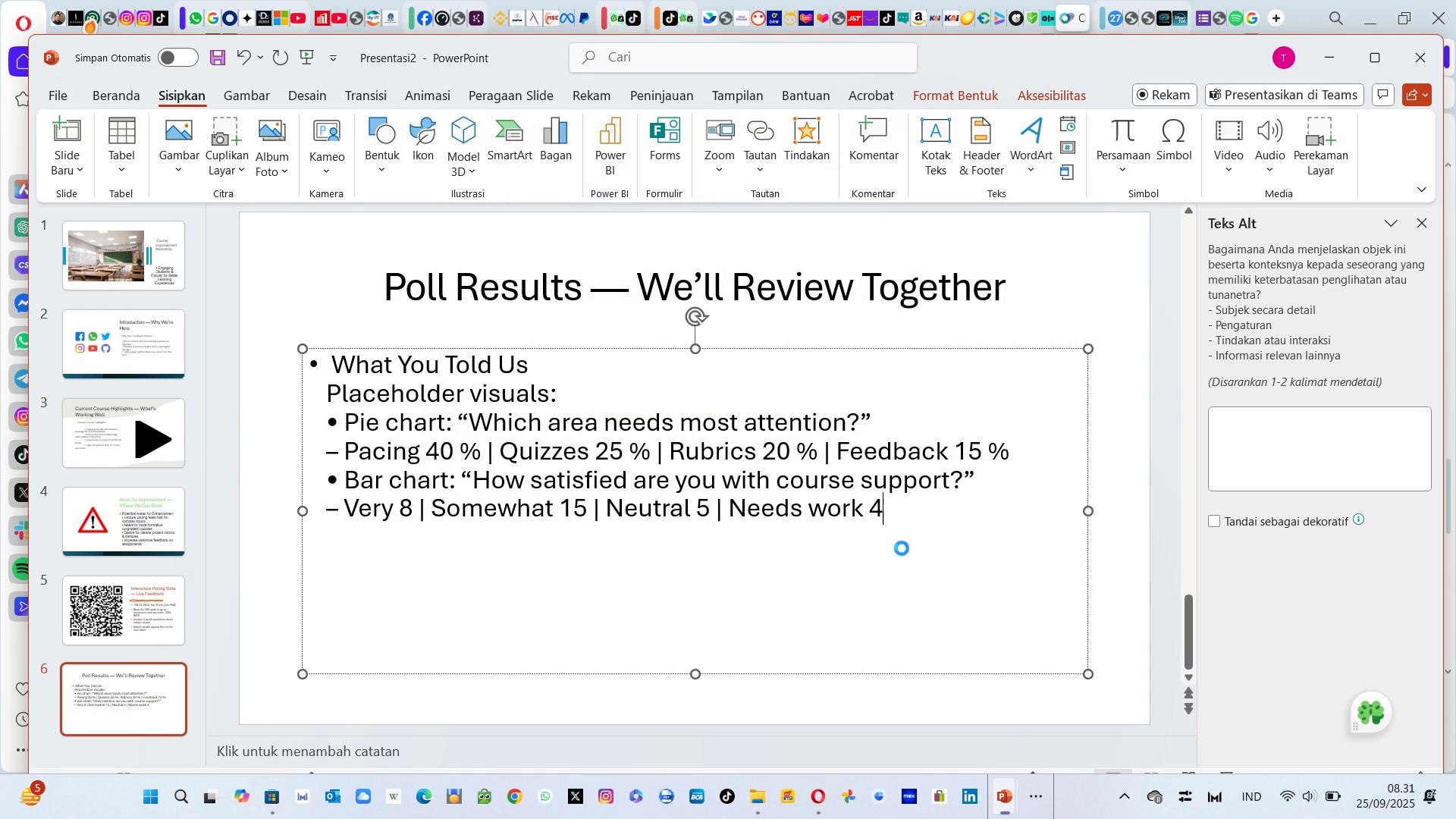 
mouse_move([899, 541])
 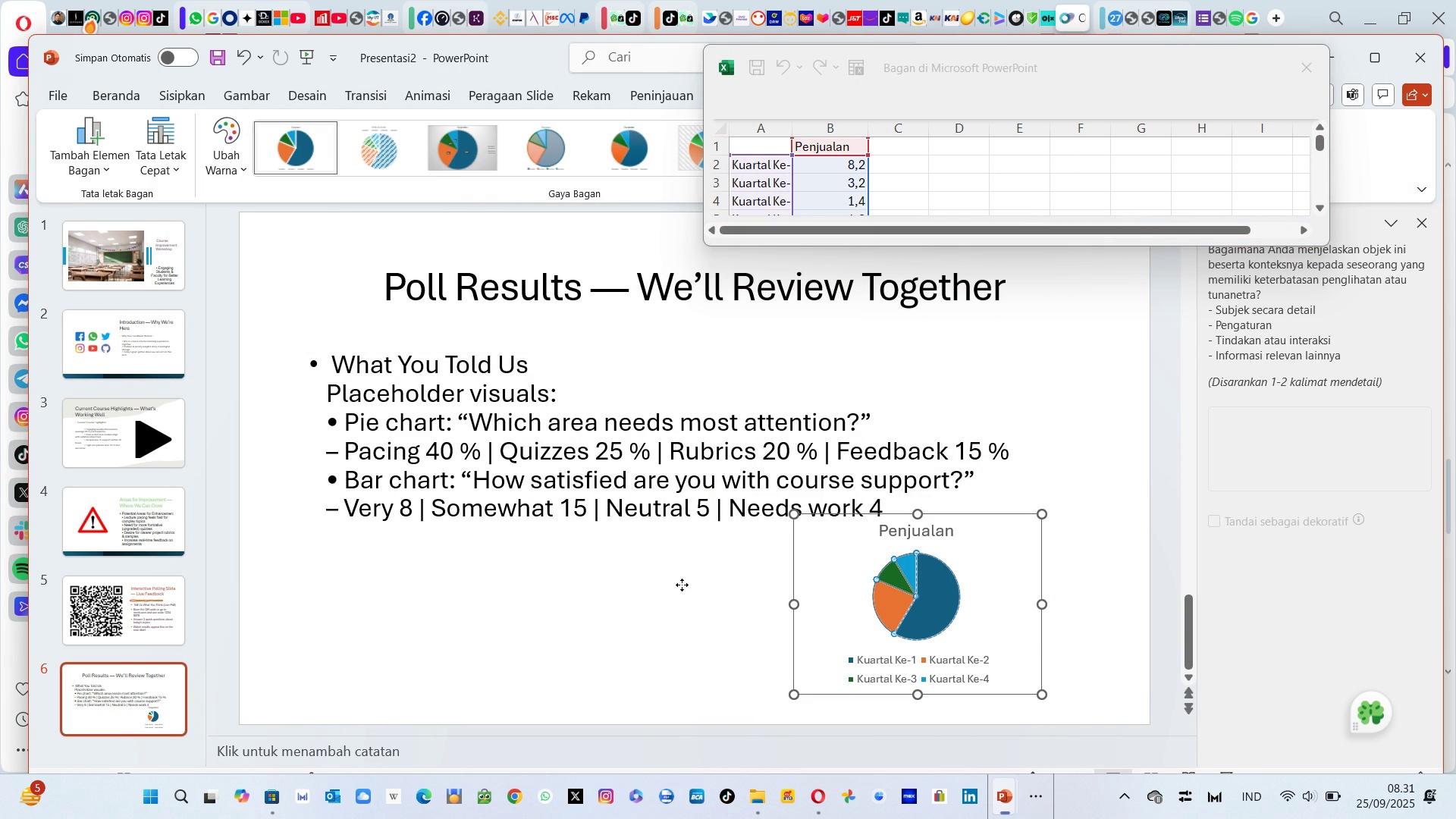 
wait(26.98)
 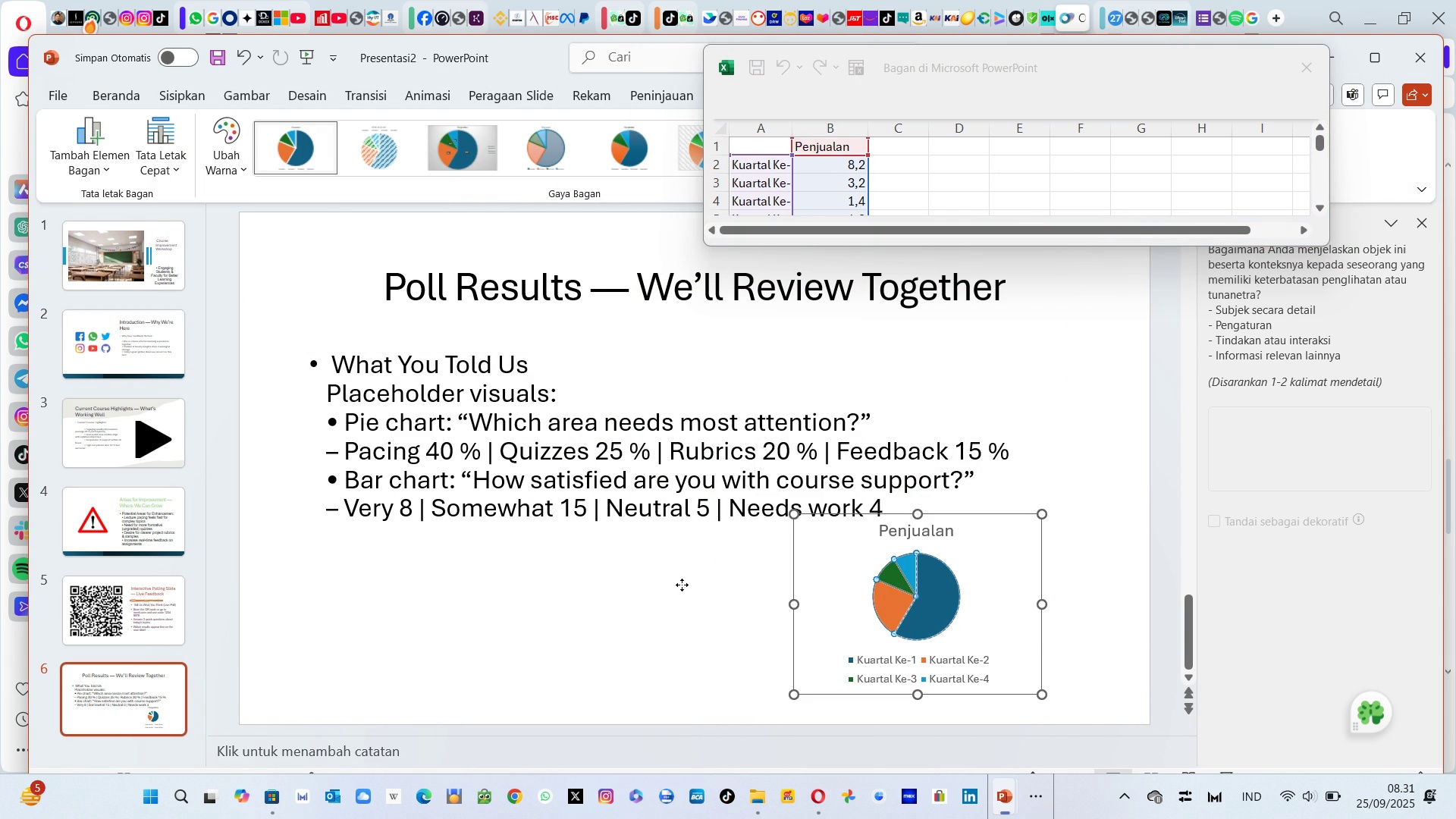 
mouse_move([423, 536])
 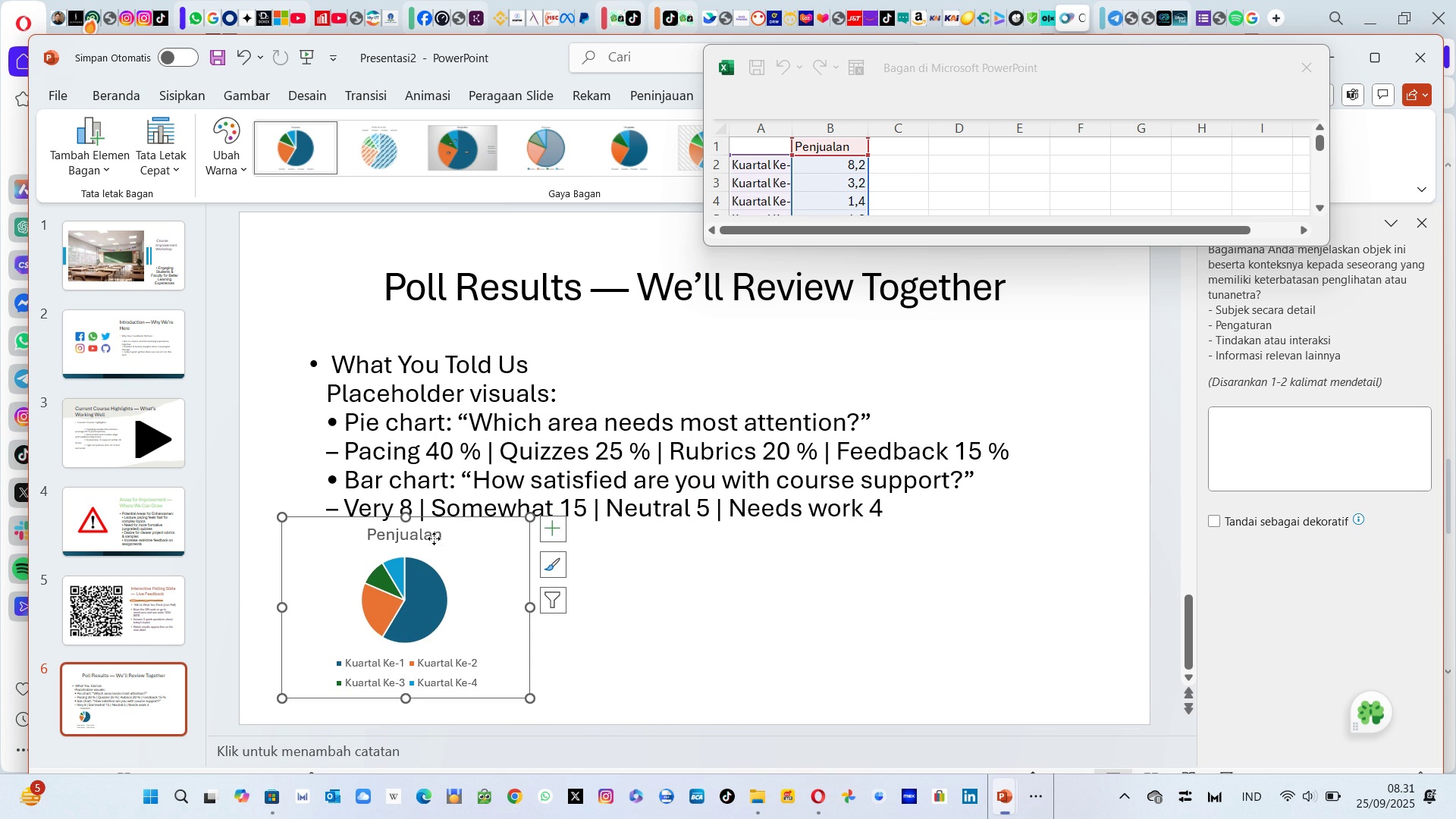 
left_click([434, 538])
 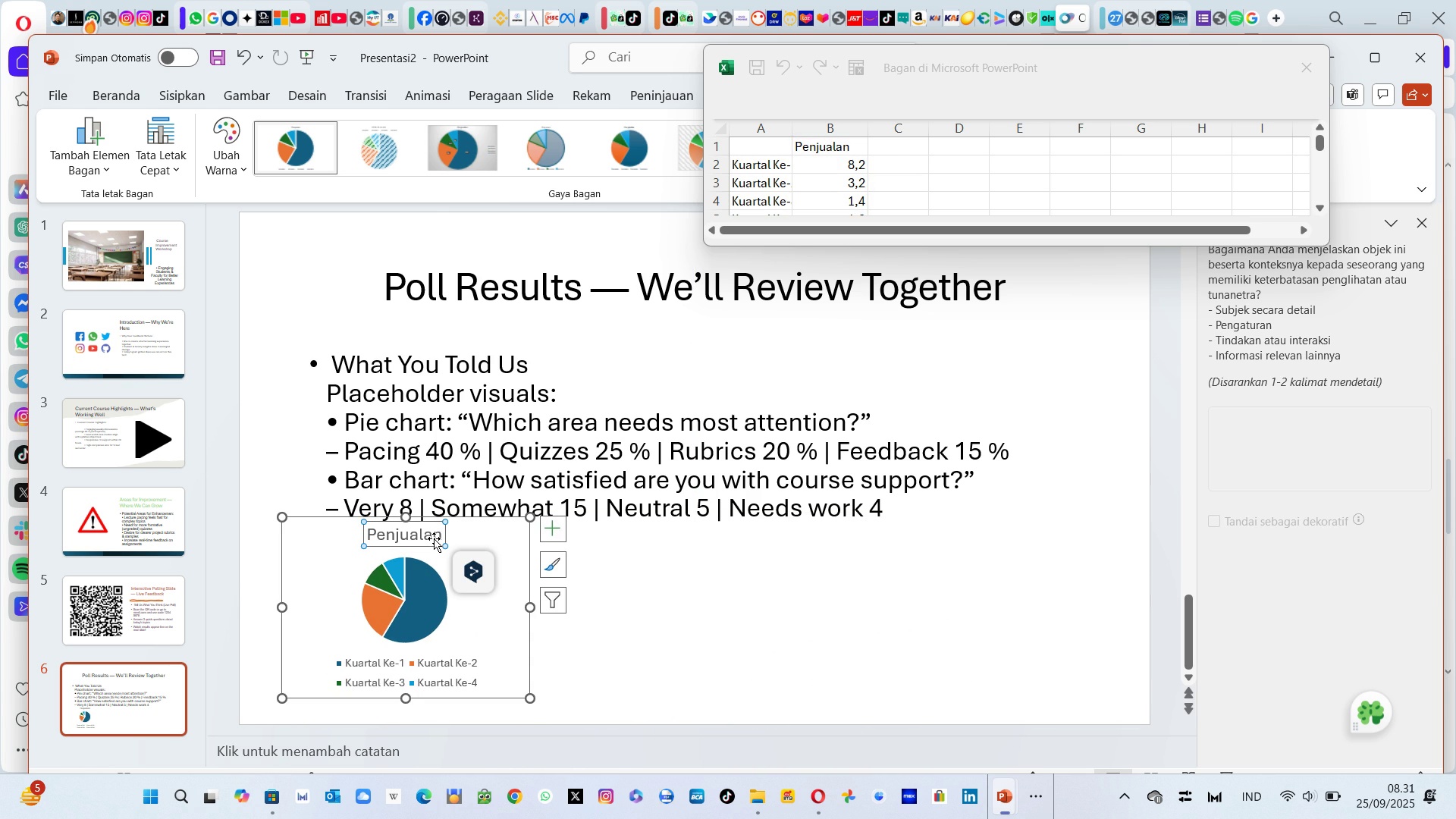 
key(Backspace)
 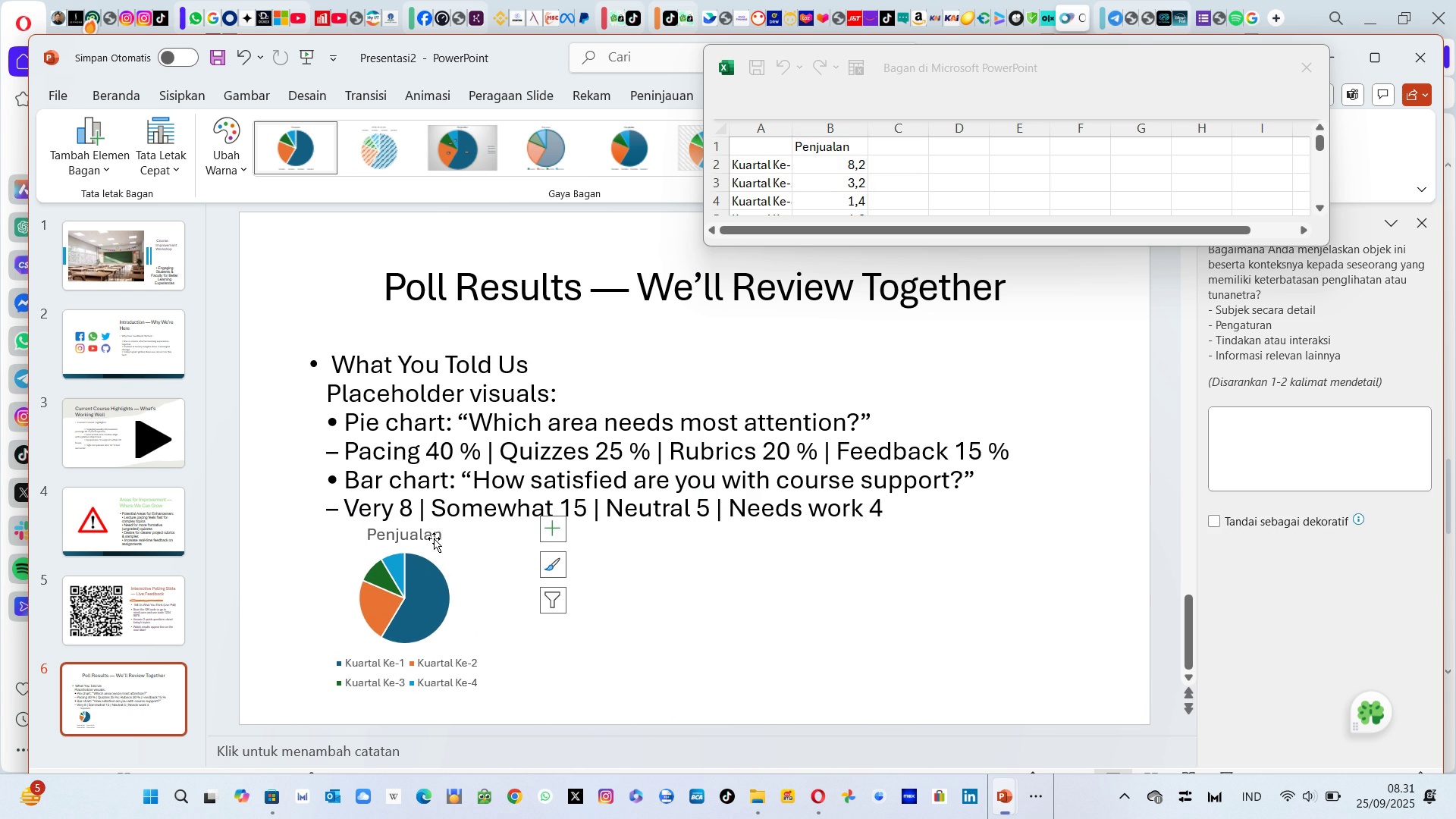 
key(Backspace)
 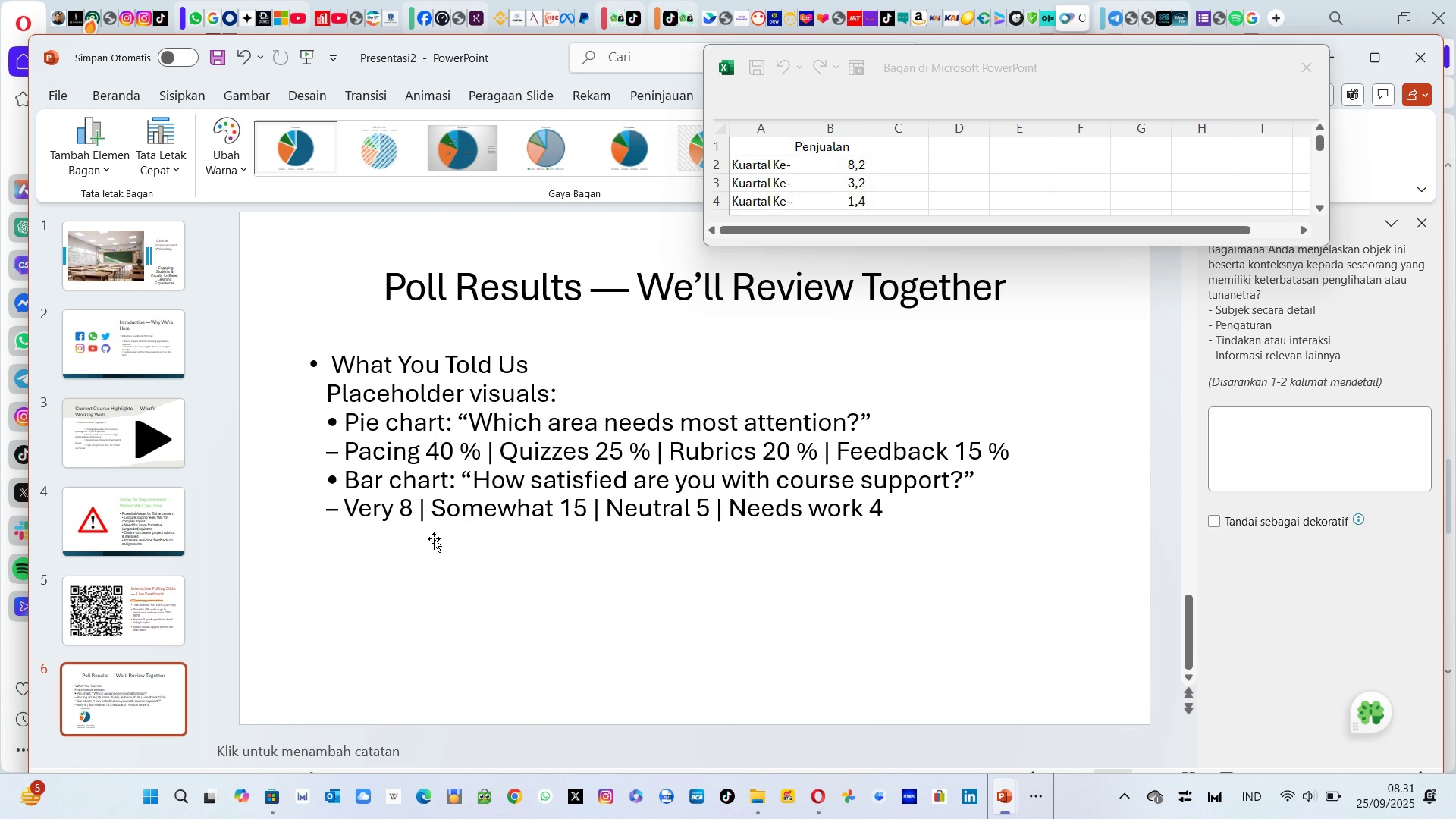 
key(Backspace)
 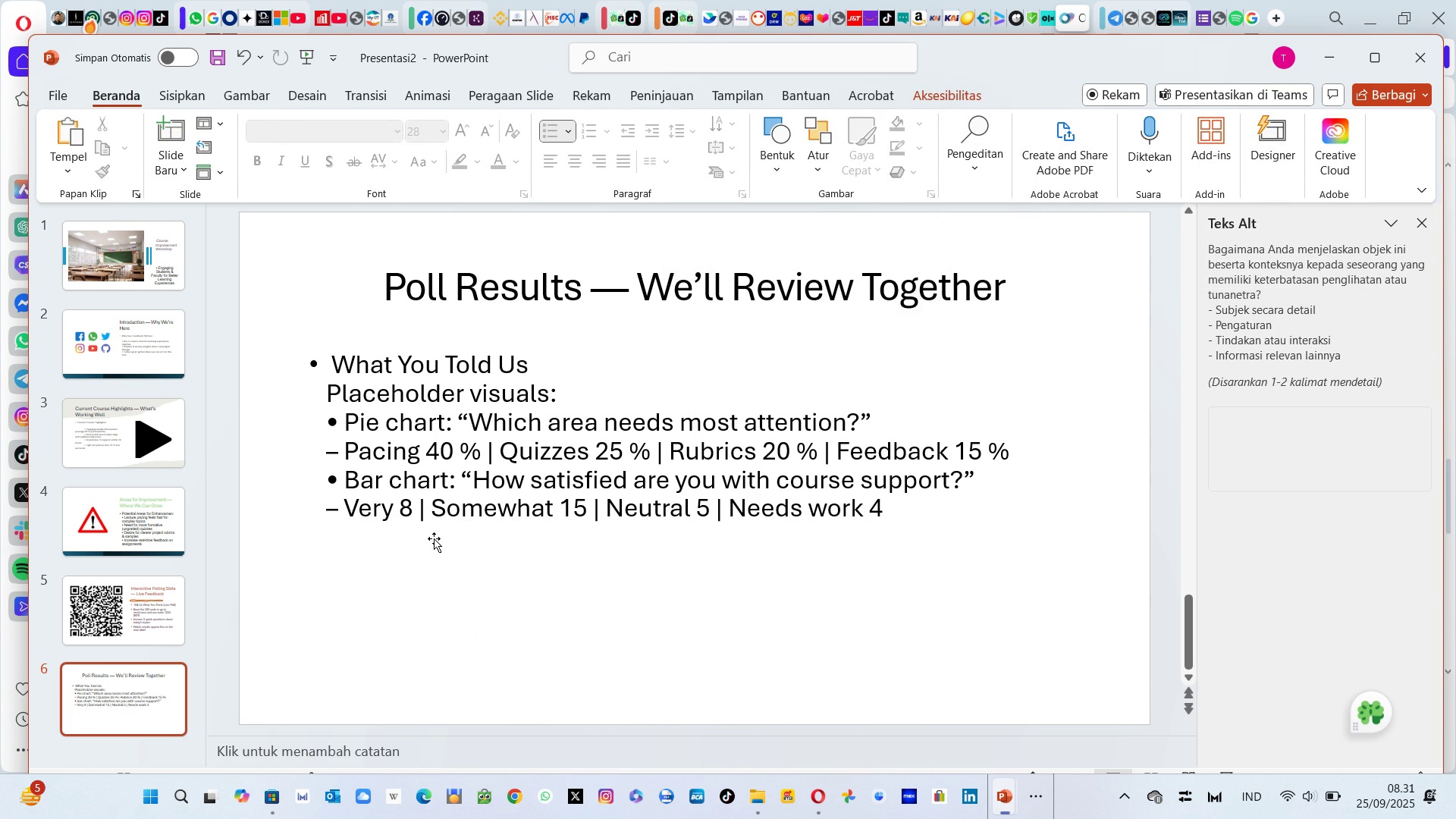 
key(Control+Z)
 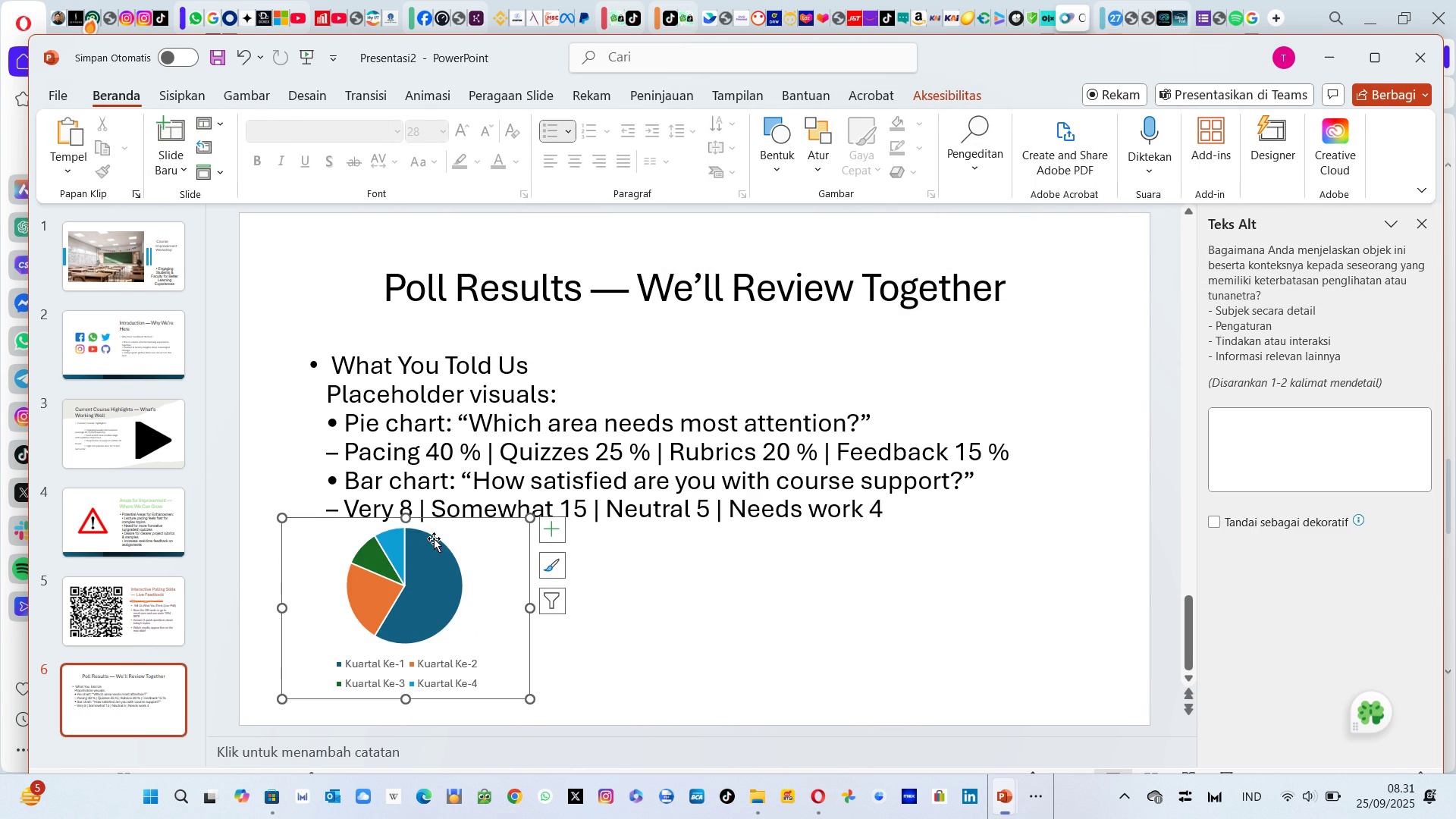 
key(Control+Z)
 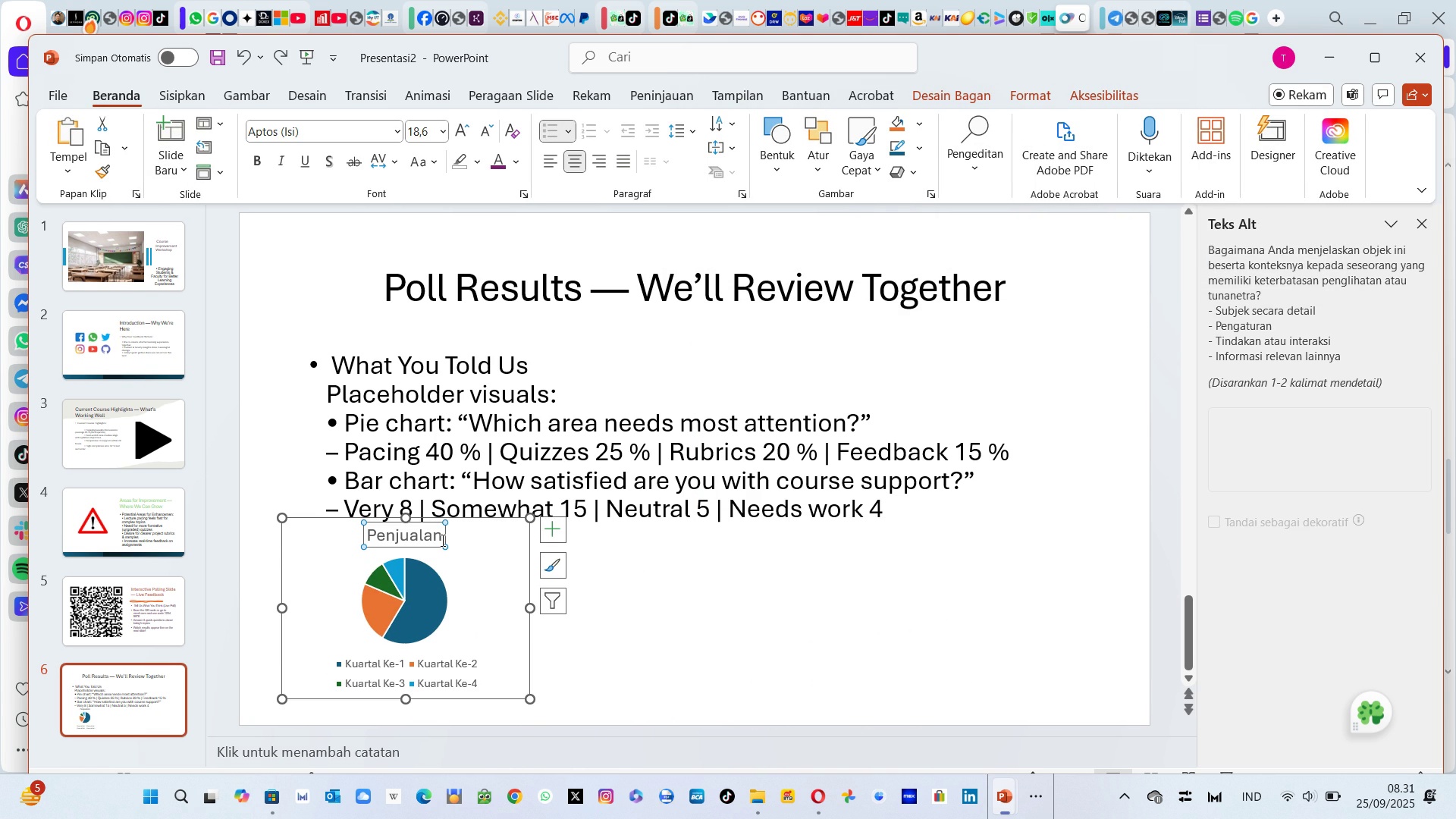 
key(Control+ControlLeft)
 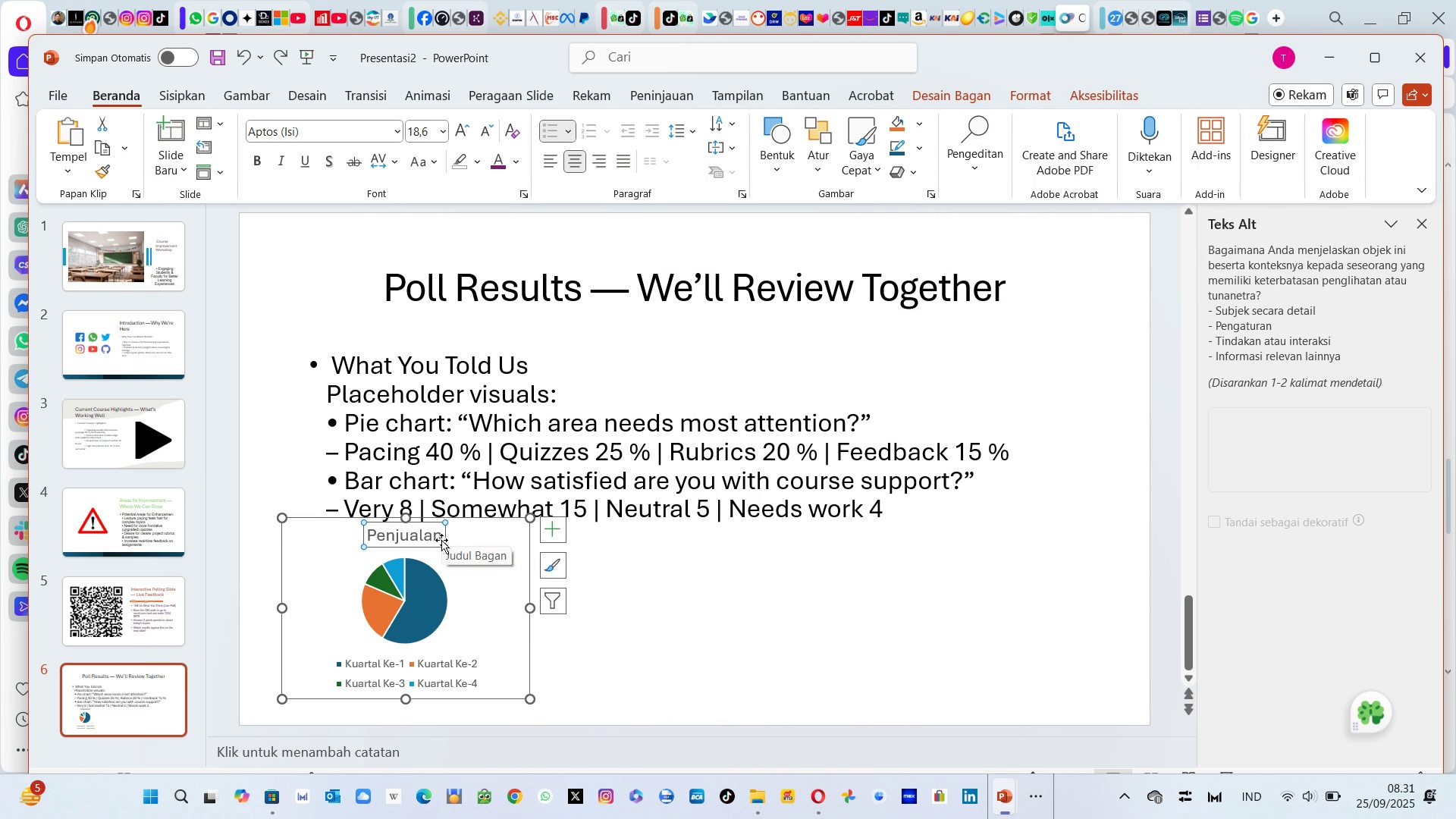 
key(Control+Z)
 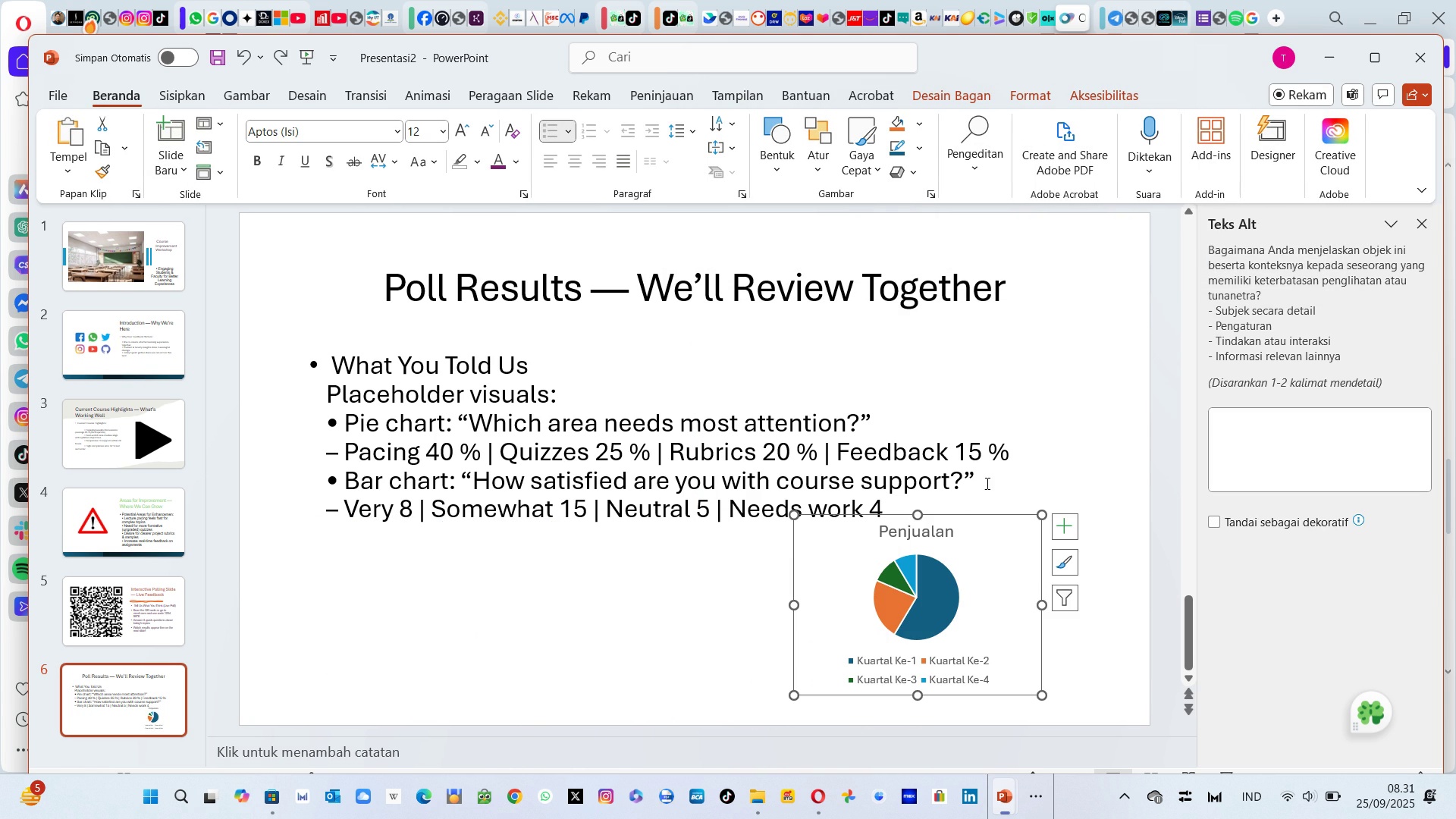 
key(Escape)
 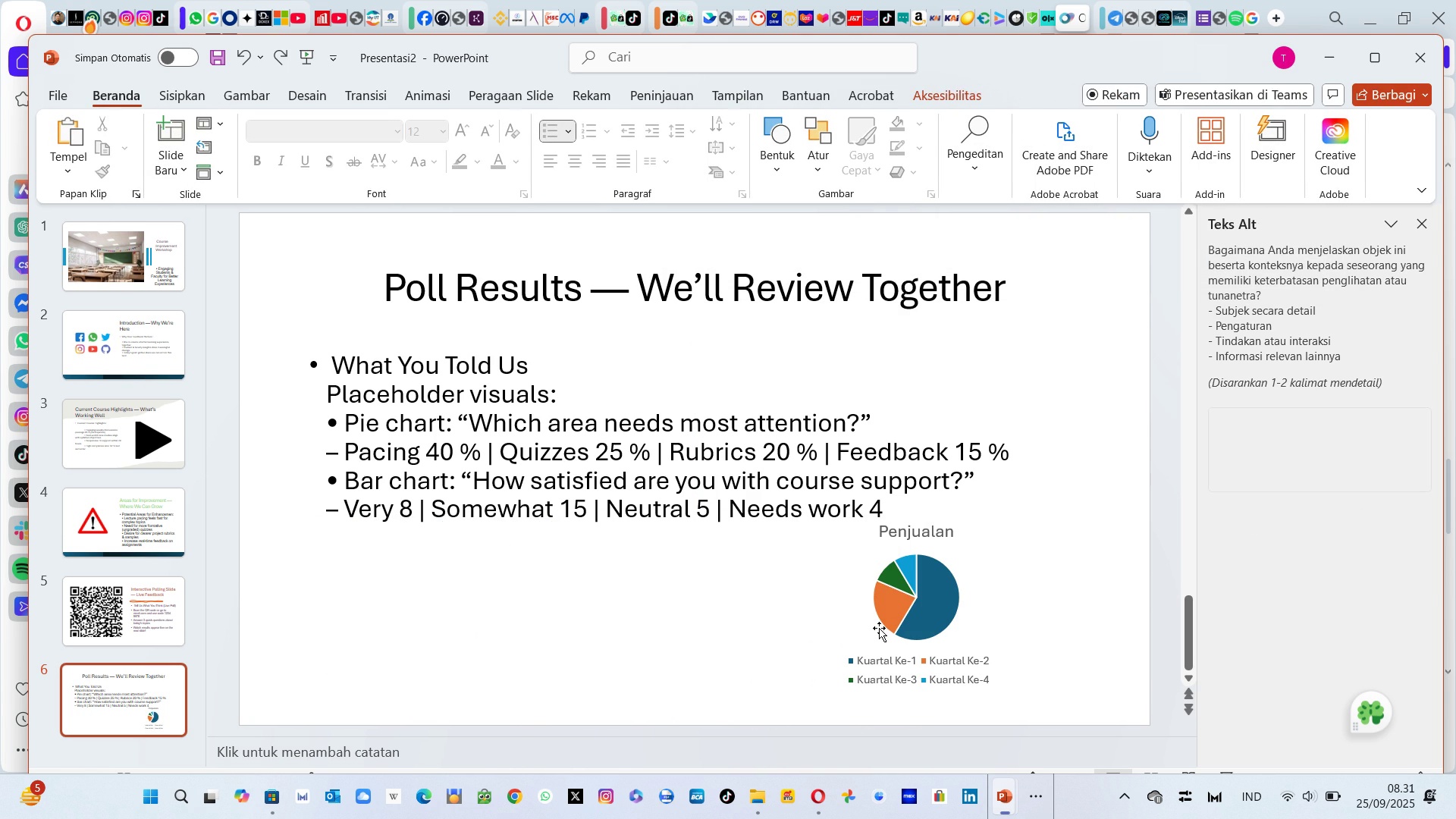 
left_click([879, 628])
 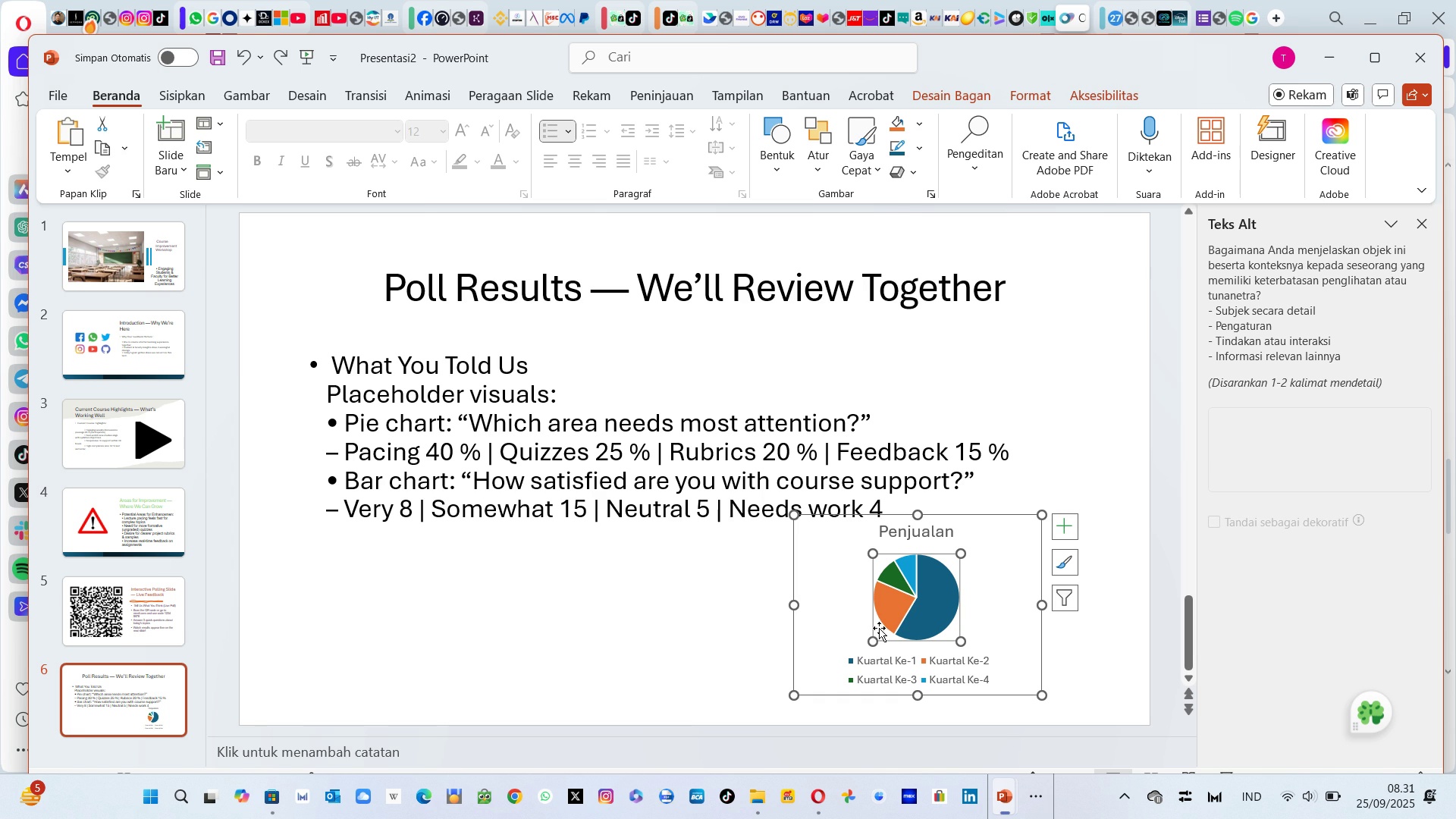 
key(Delete)
 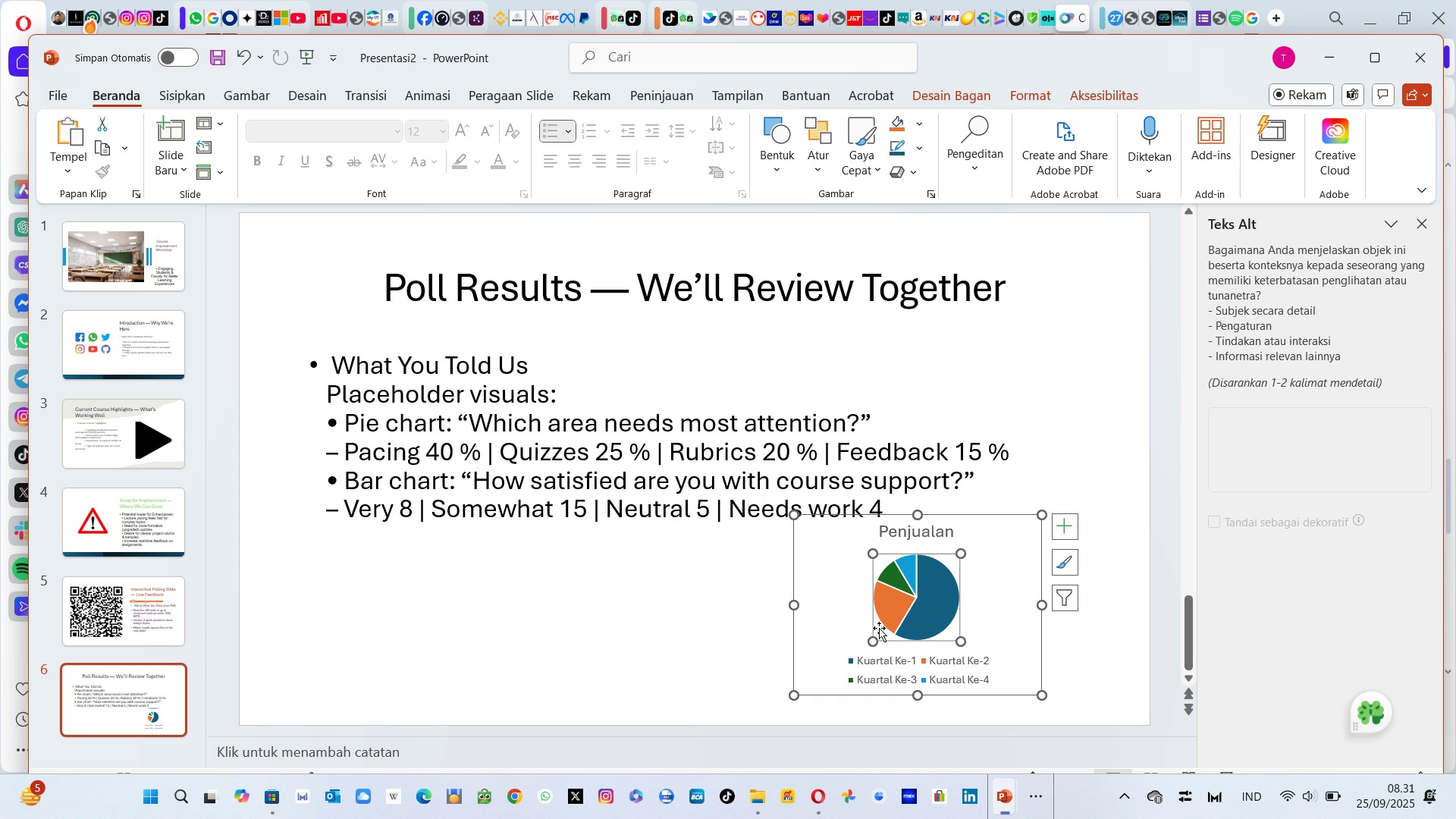 
key(Delete)